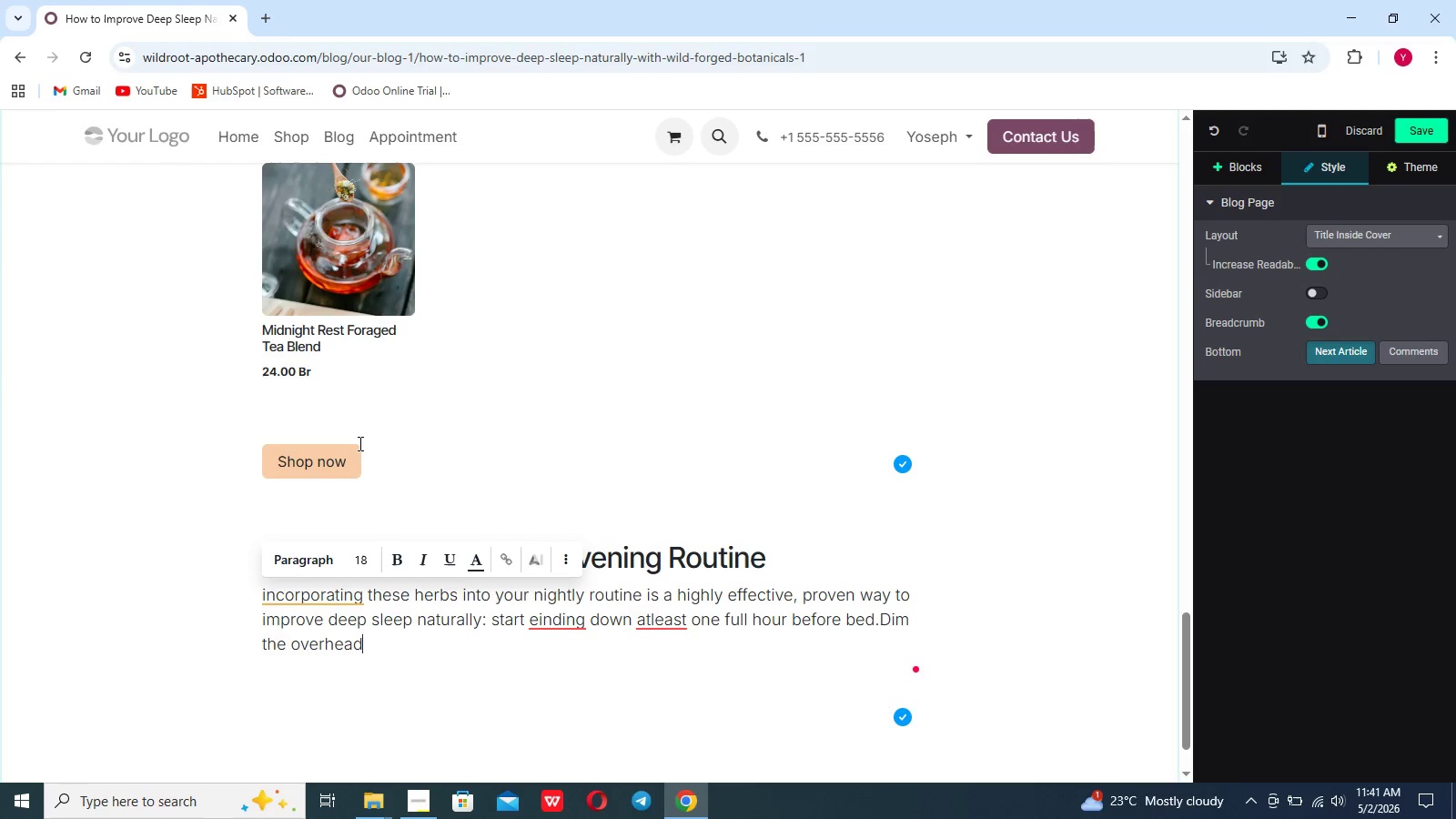 
scroll: coordinate [359, 443], scroll_direction: up, amount: 1.0
 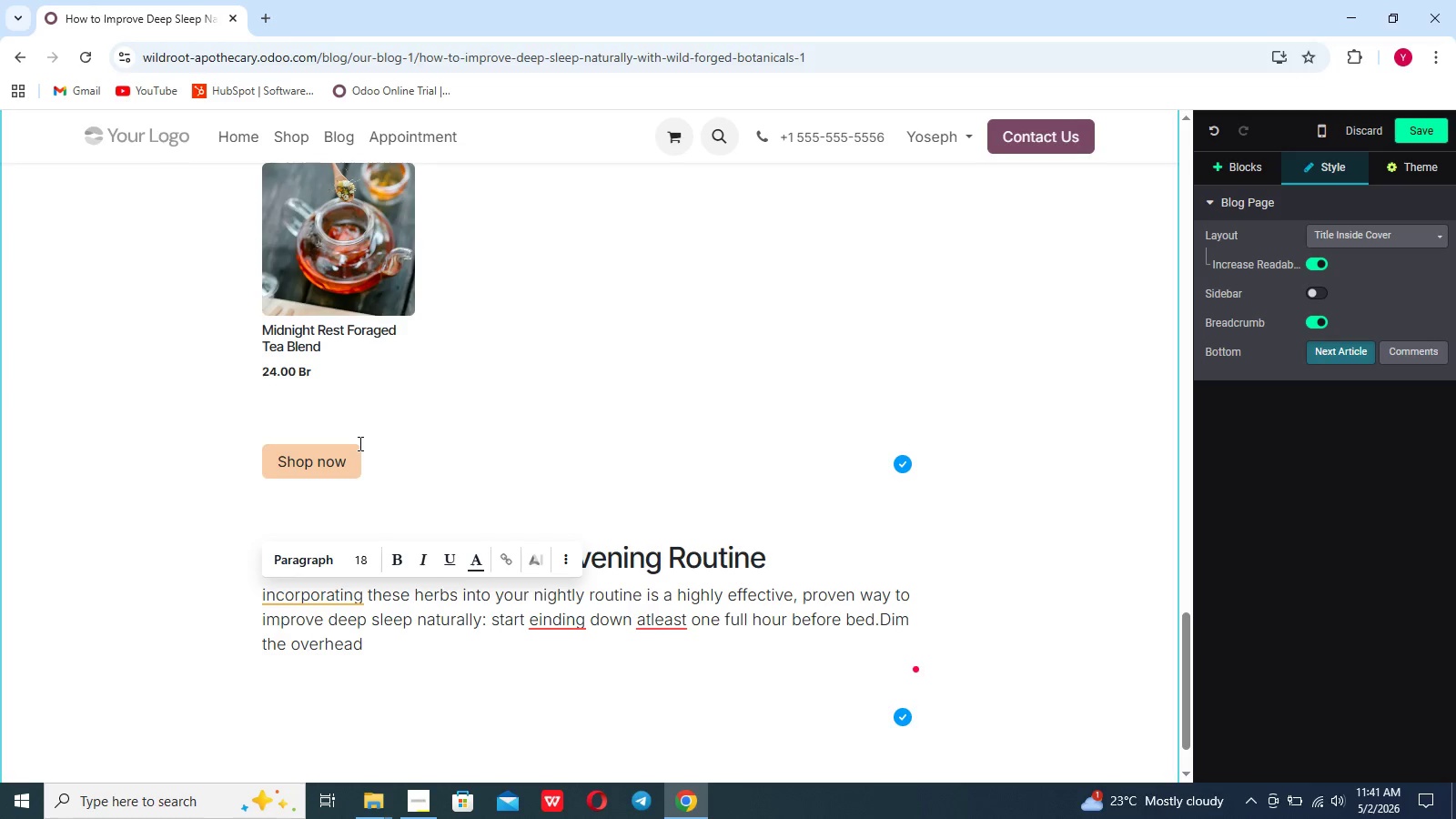 
type( lights,put away your dii)
key(Backspace)
type(gital devices,and deliberatly)
 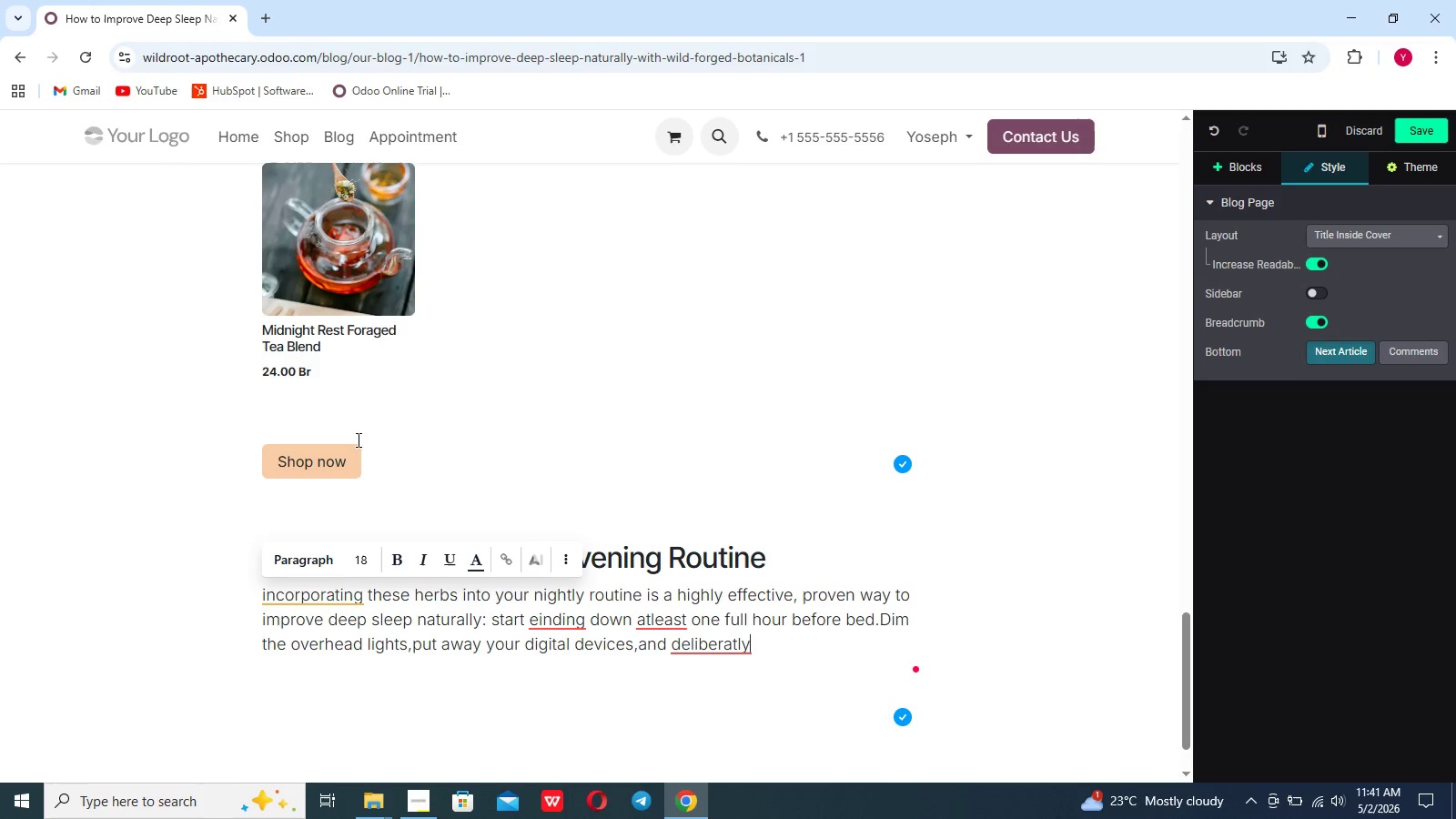 
scroll: coordinate [357, 440], scroll_direction: none, amount: 0.0
 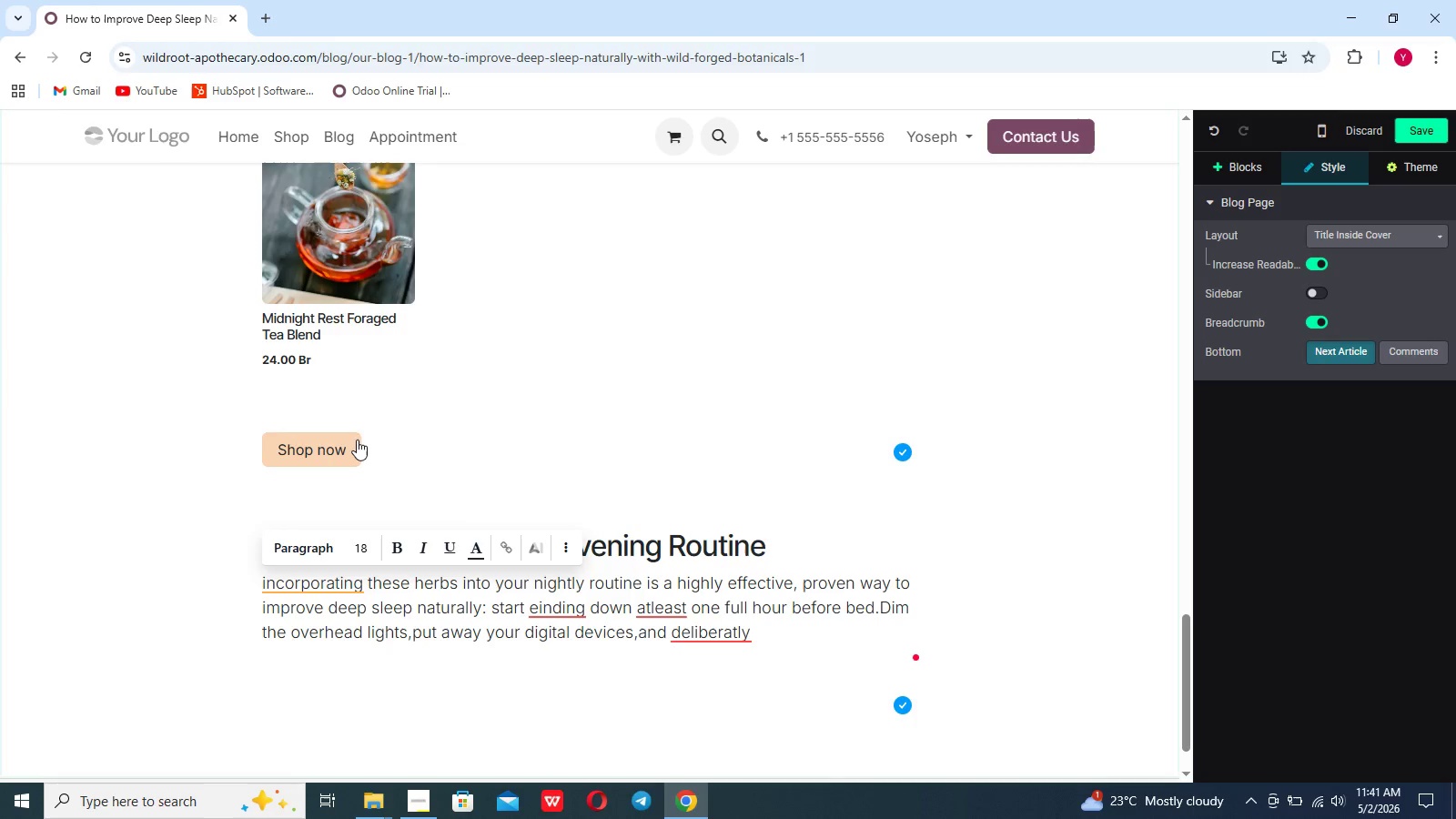 
key(Space)
 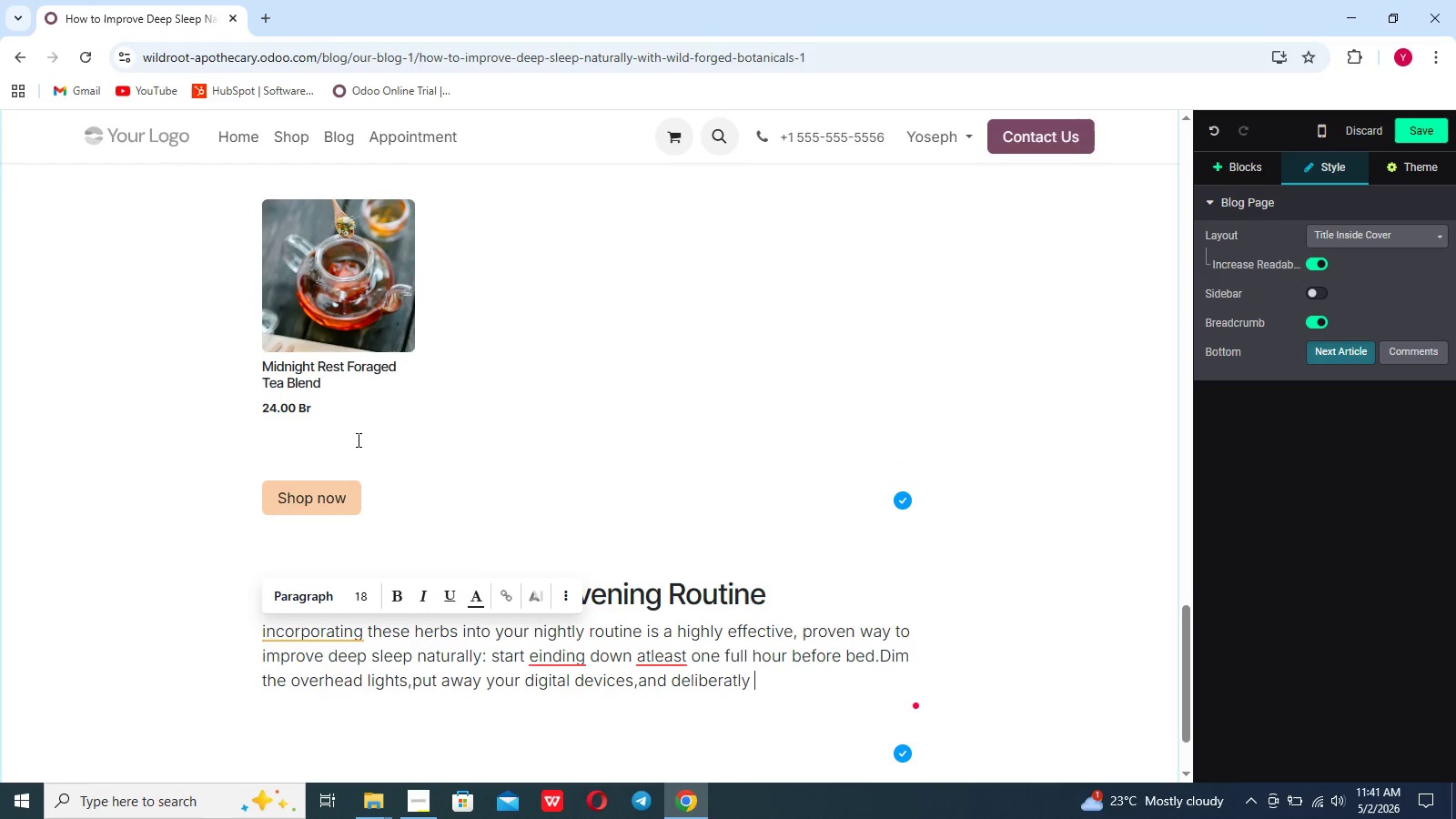 
scroll: coordinate [357, 440], scroll_direction: up, amount: 1.0
 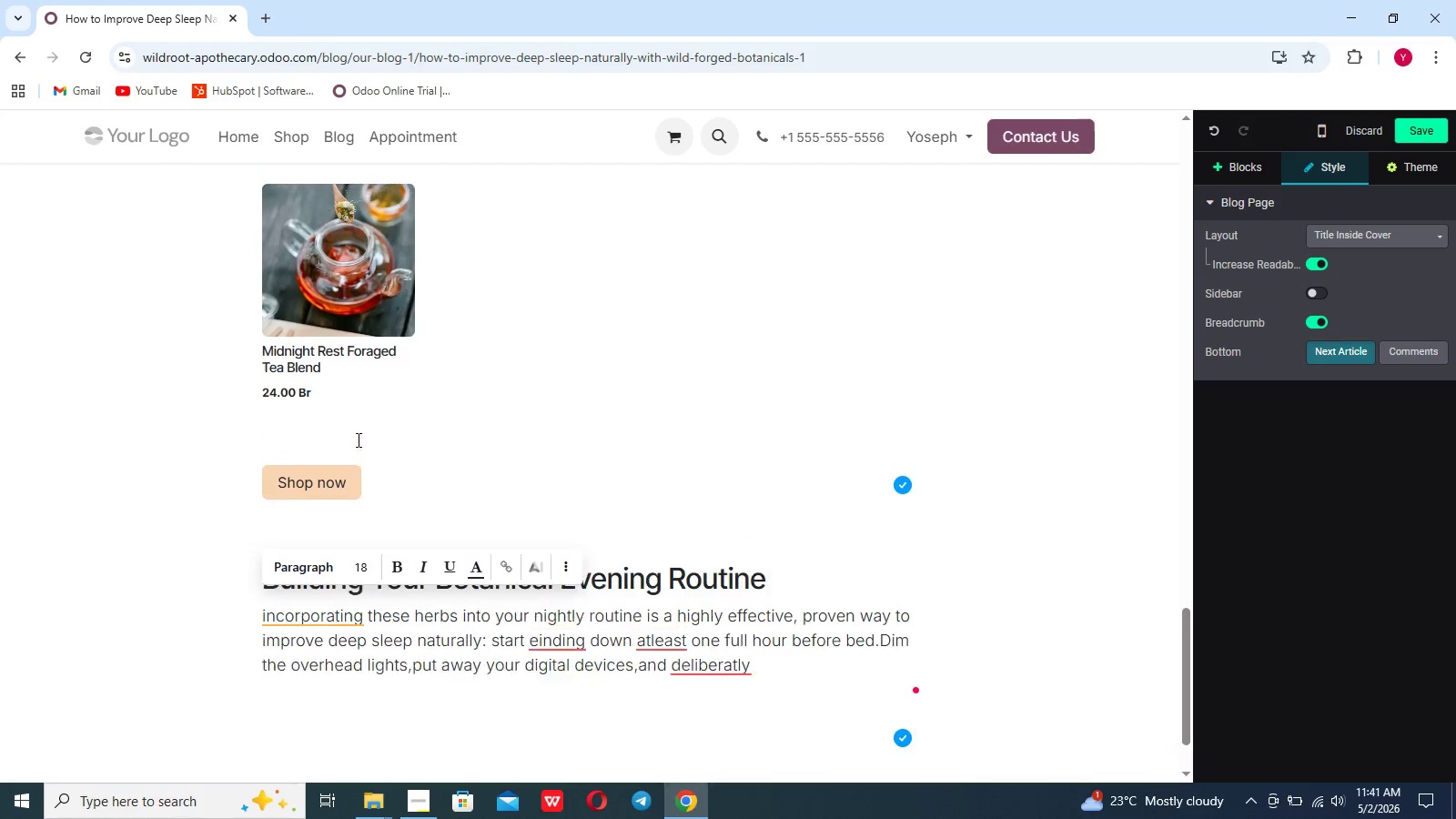 
type(brew a )
 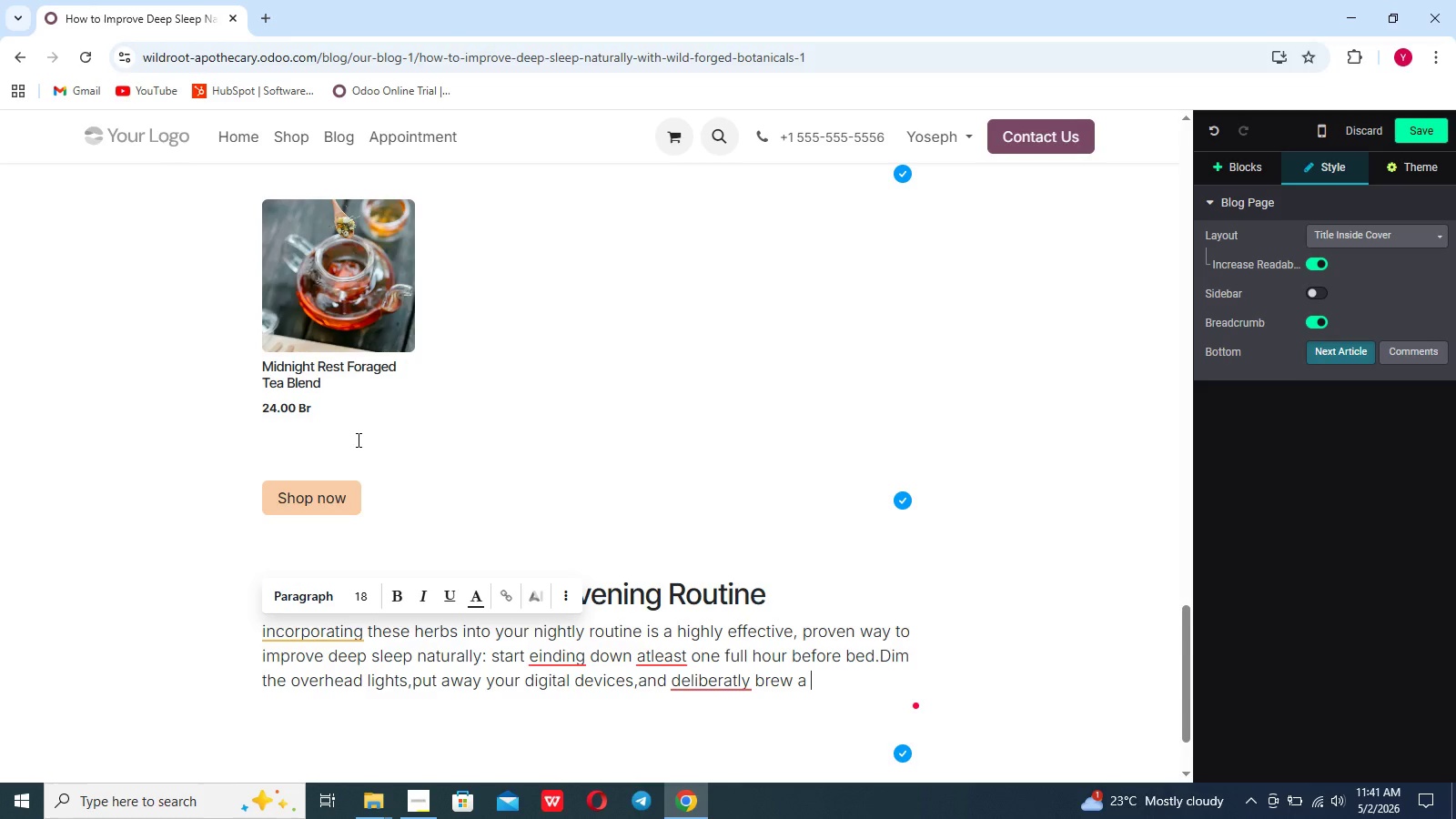 
type(warm cup of herbal tea)
 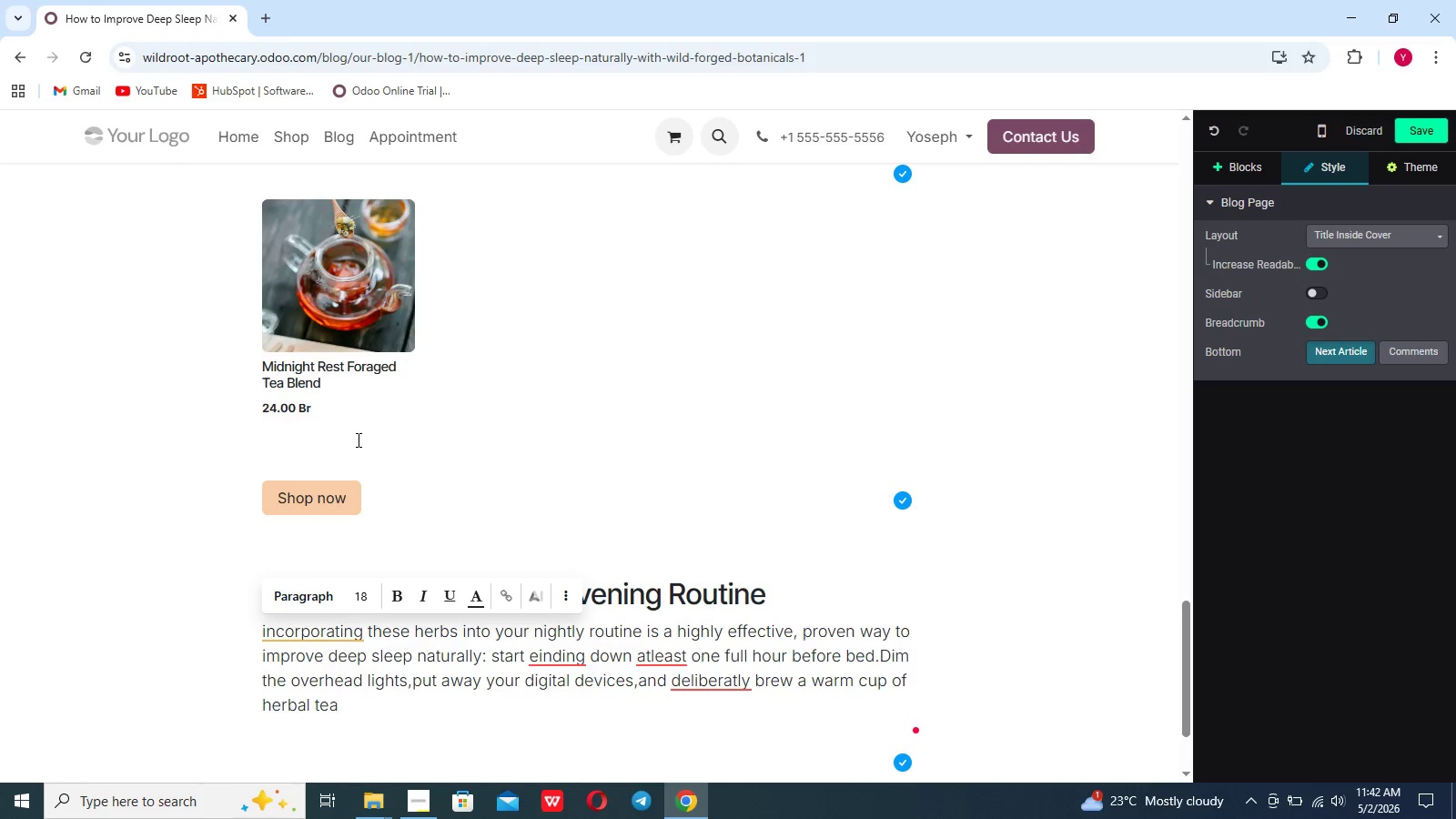 
type(. The ra)
 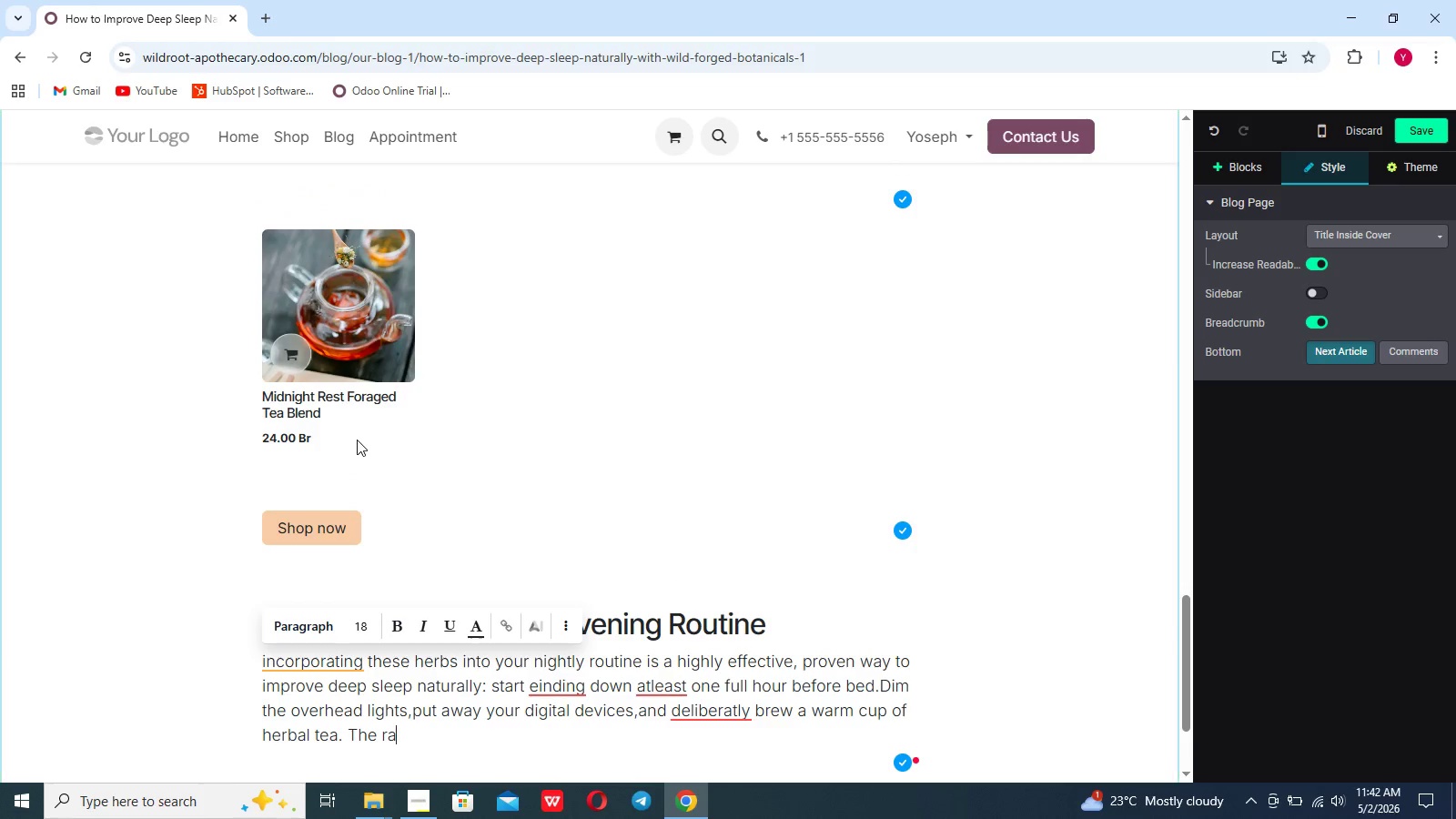 
scroll: coordinate [357, 440], scroll_direction: up, amount: 1.0
 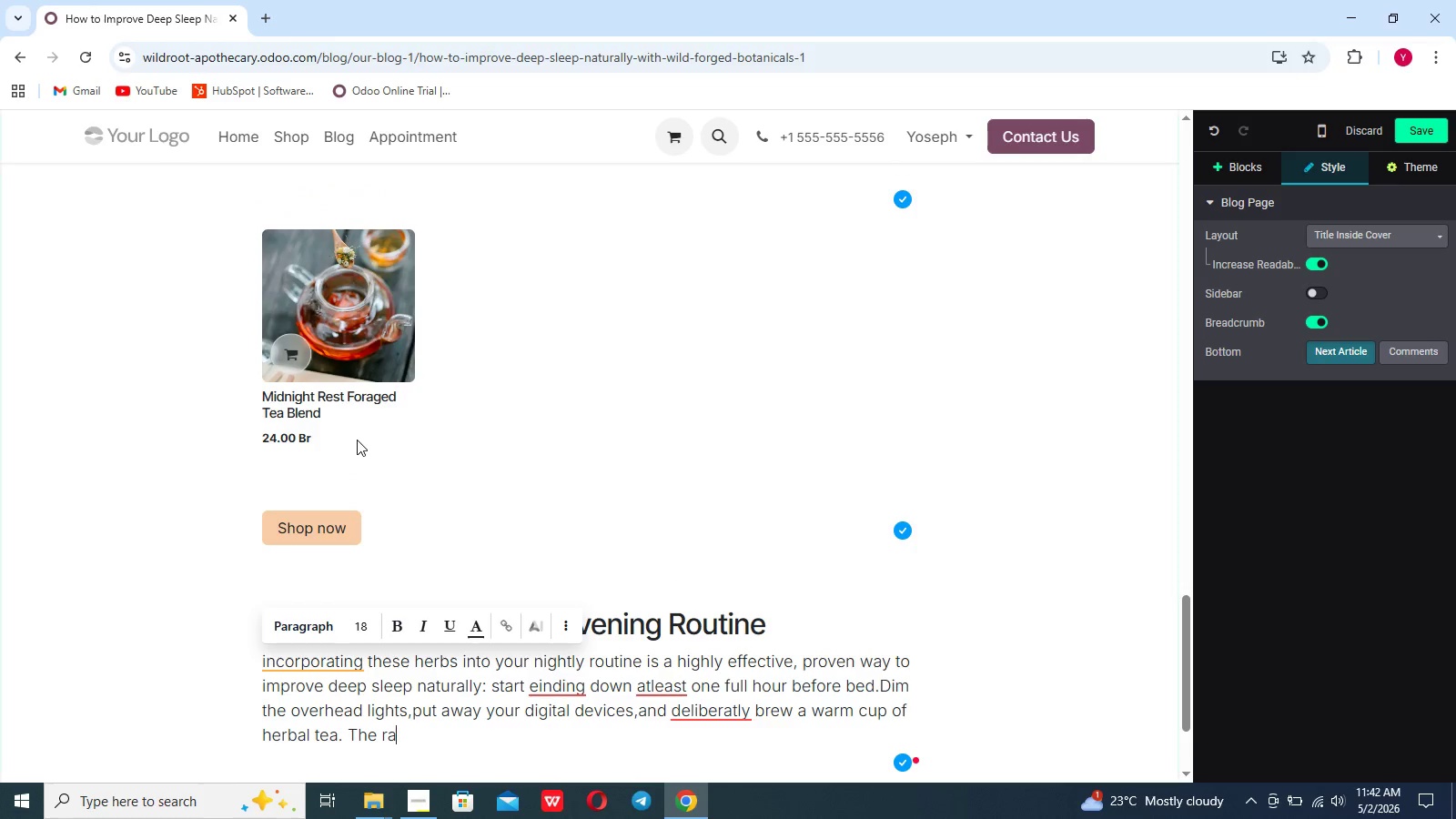 
key(Backspace)
key(Backspace)
type(tactivle ritual of brewing the re)
key(Backspace)
key(Backspace)
type(tea )
 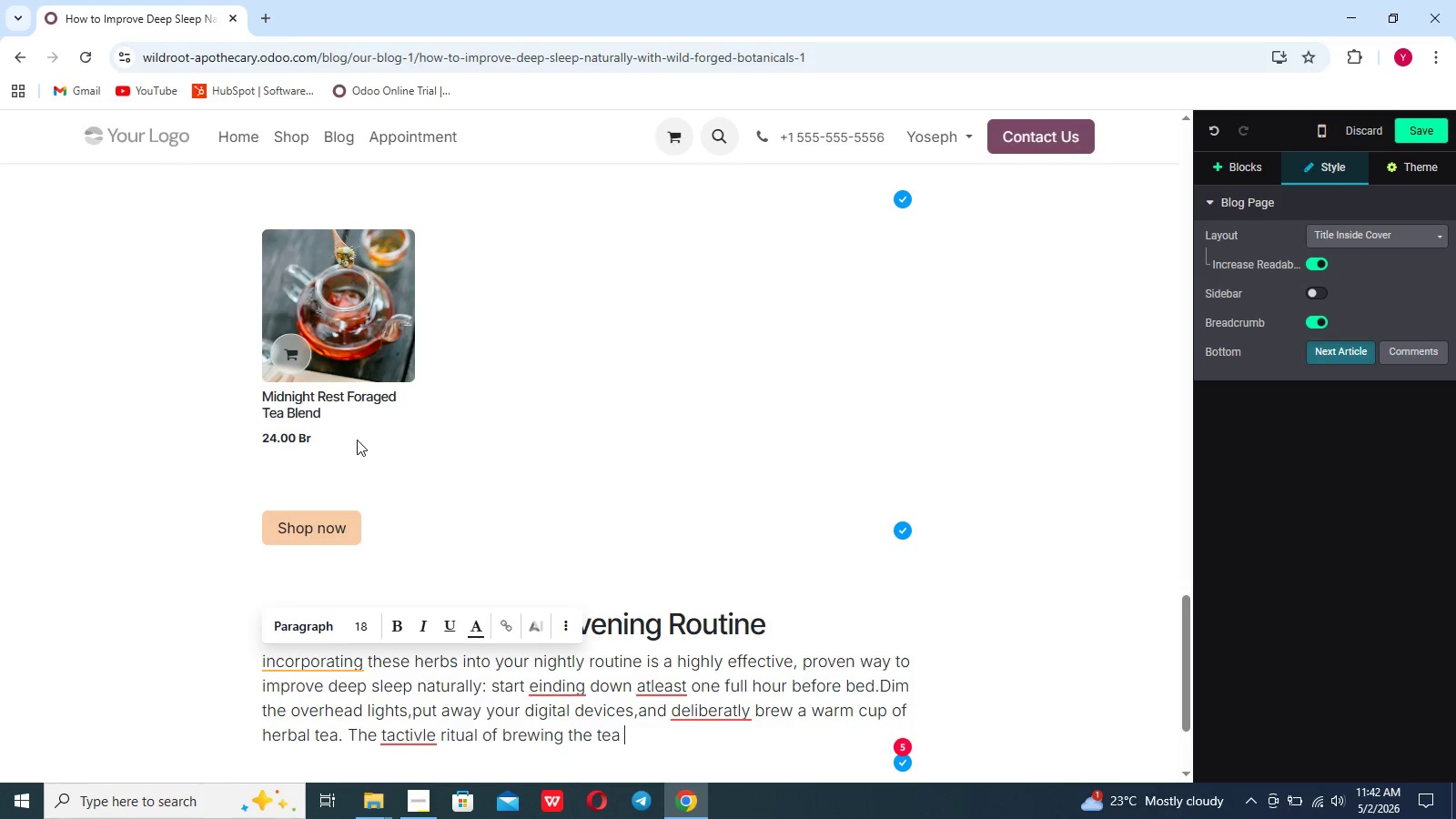 
wait(7.17)
 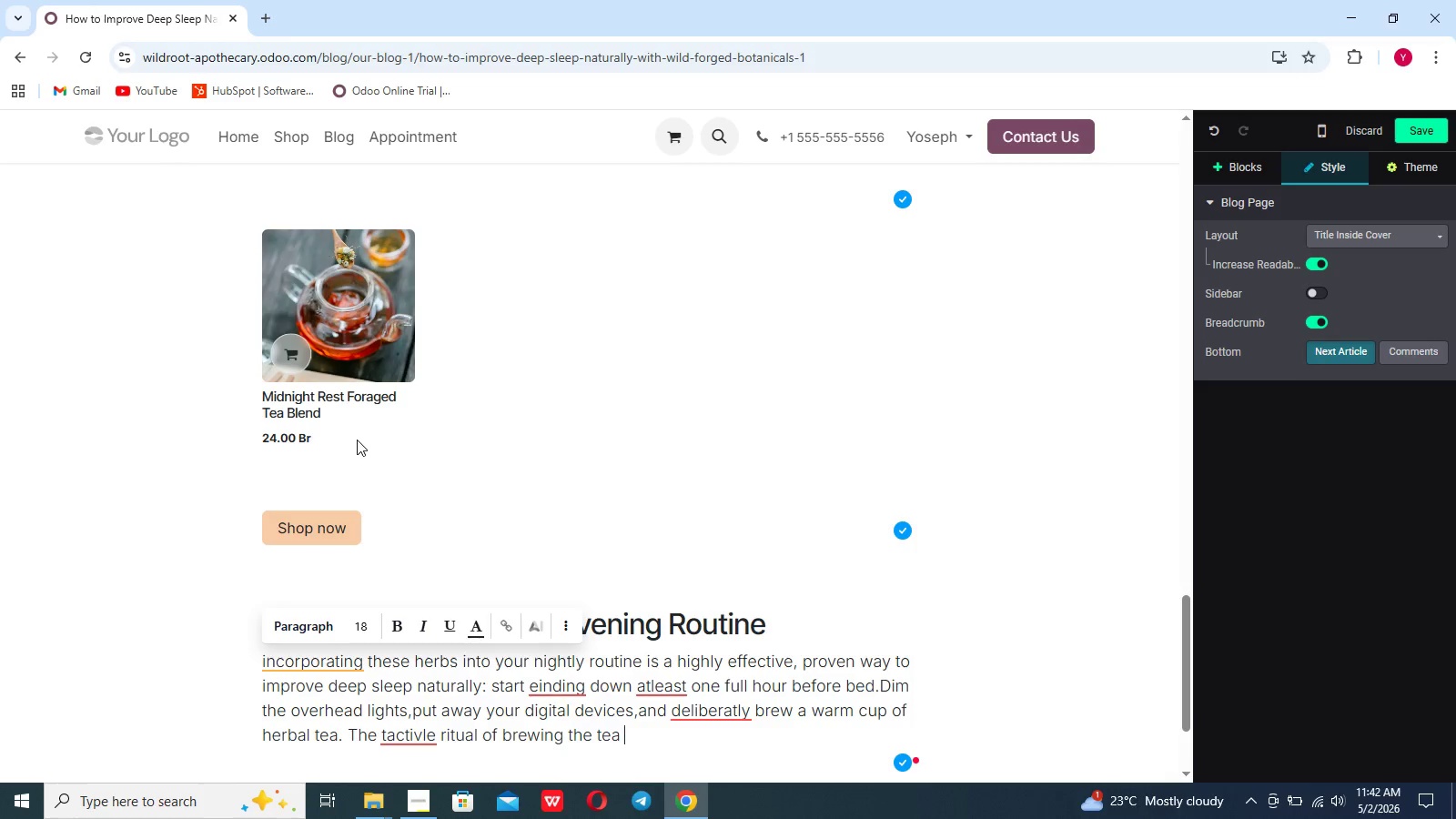 
type(is just as important as the herbs te)
key(Backspace)
type(hemselves-it creates a powerful psychological cue)
 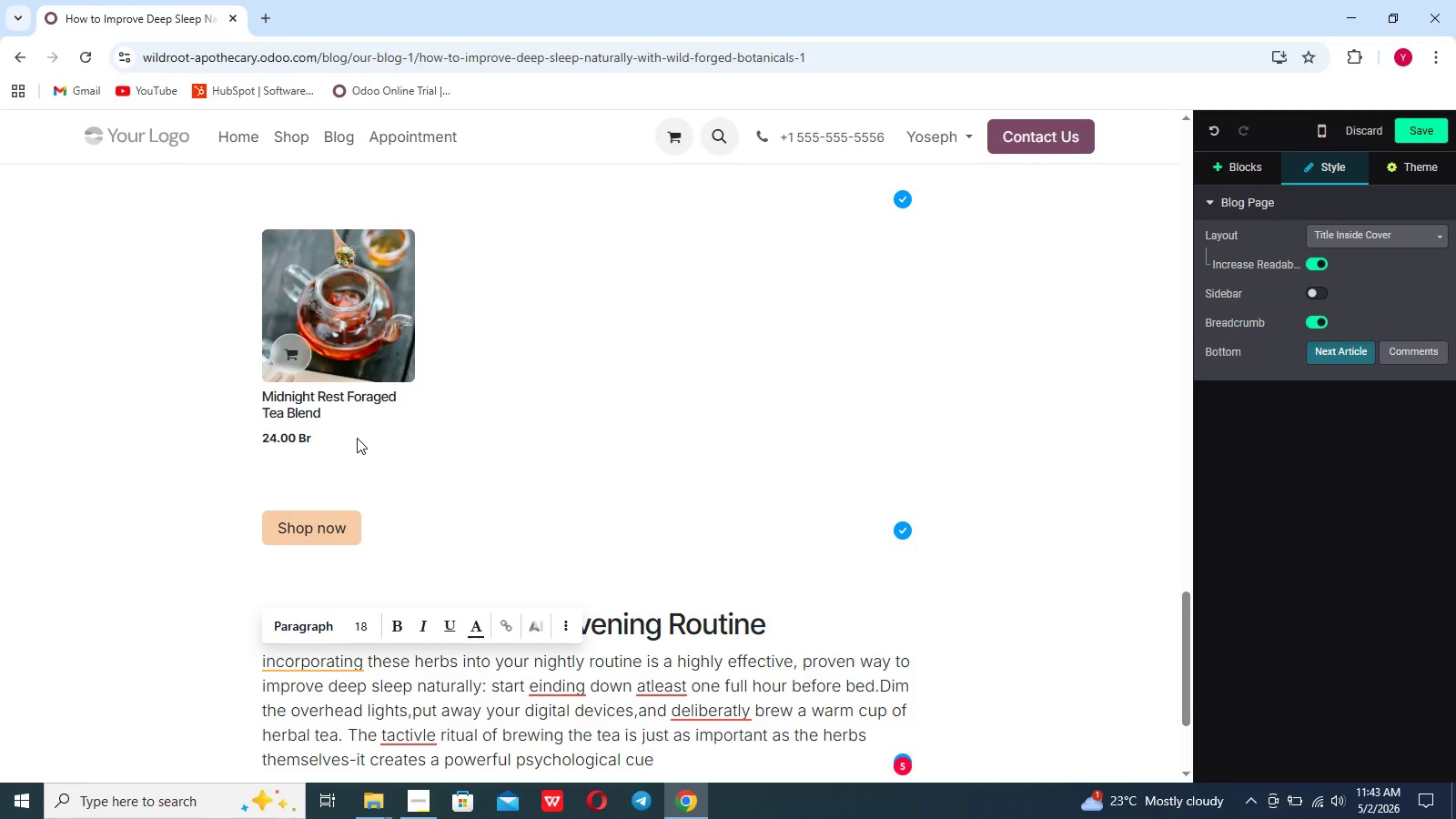 
wait(5.05)
 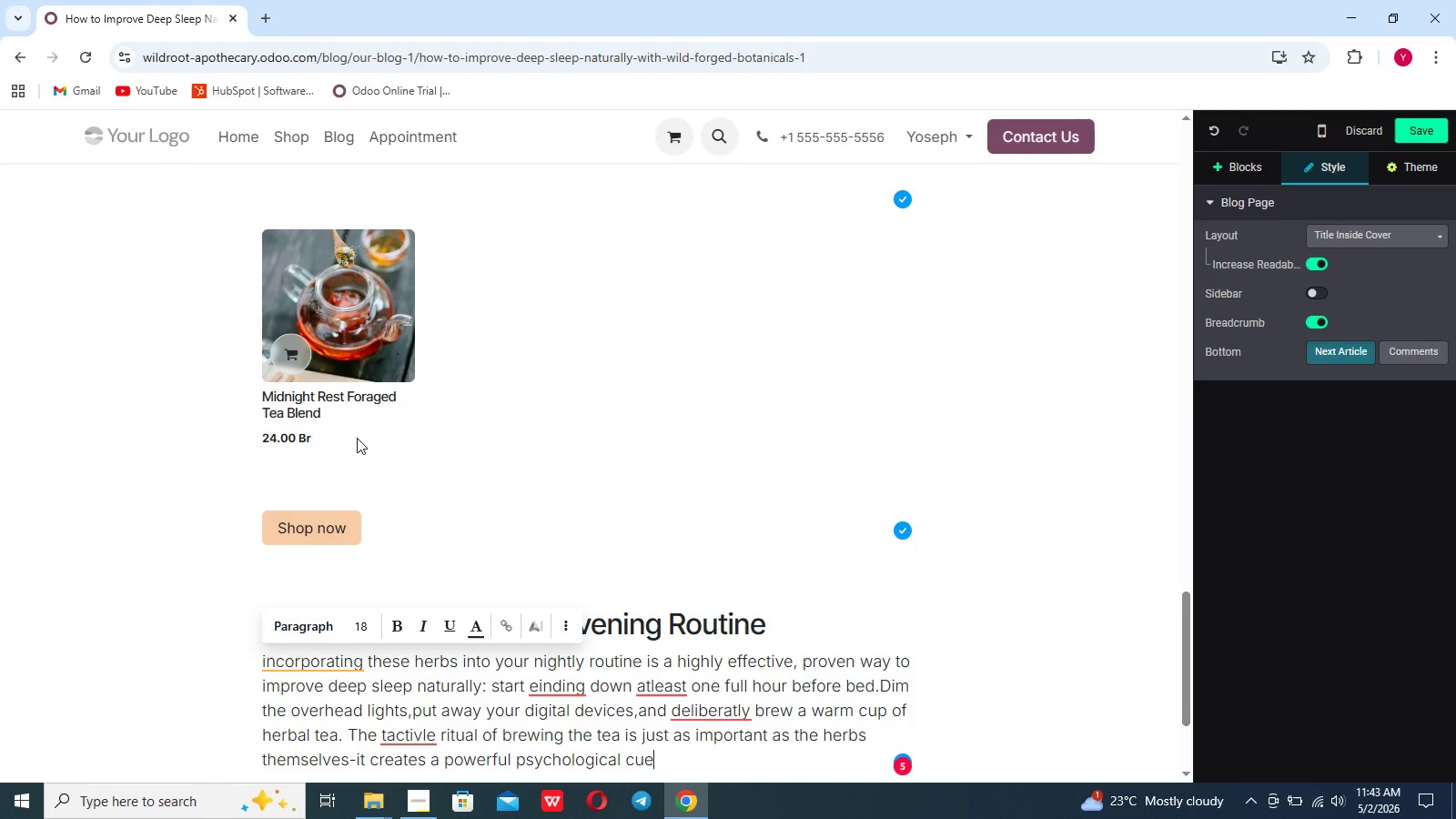 
type( that the work day is ofo)
key(Backspace)
type(icilay)
key(Backspace)
key(Backspace)
key(Backspace)
type(ally over)
 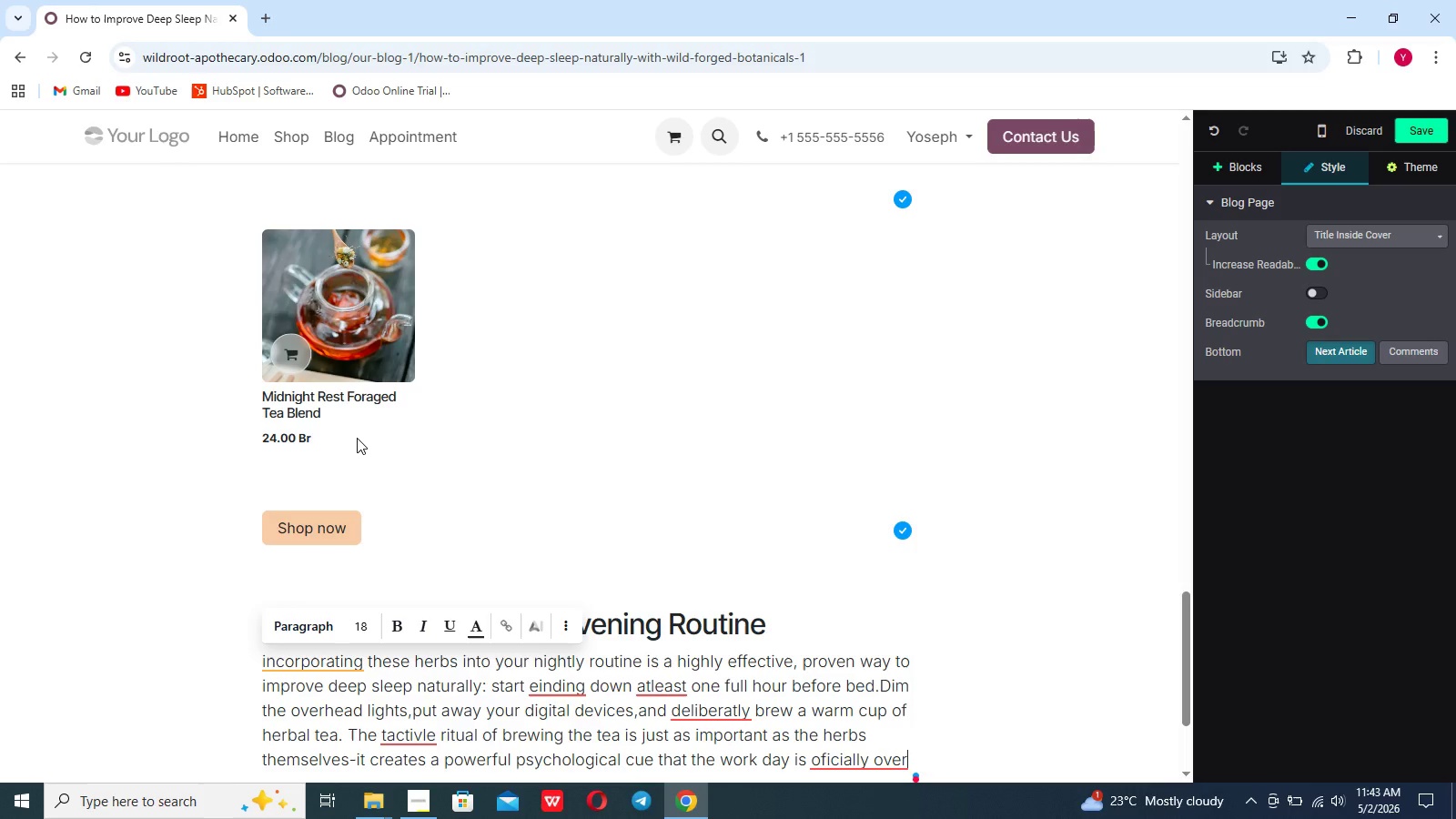 
type(.By commo)
key(Backspace)
type(iting to a natural wind-foer)
key(Backspace)
type(raged)
 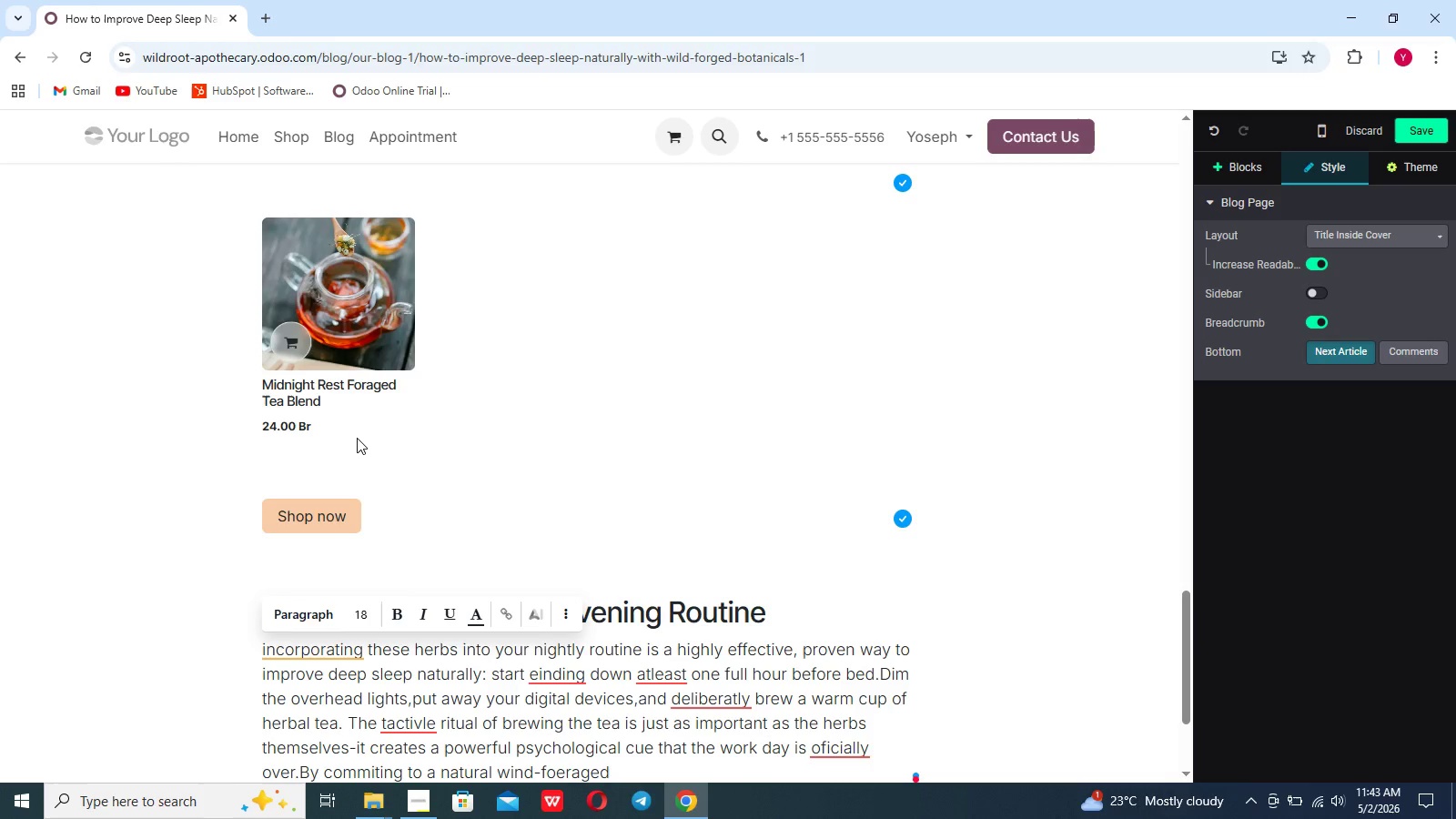 
hold_key(key=ArrowLeft, duration=0.64)
 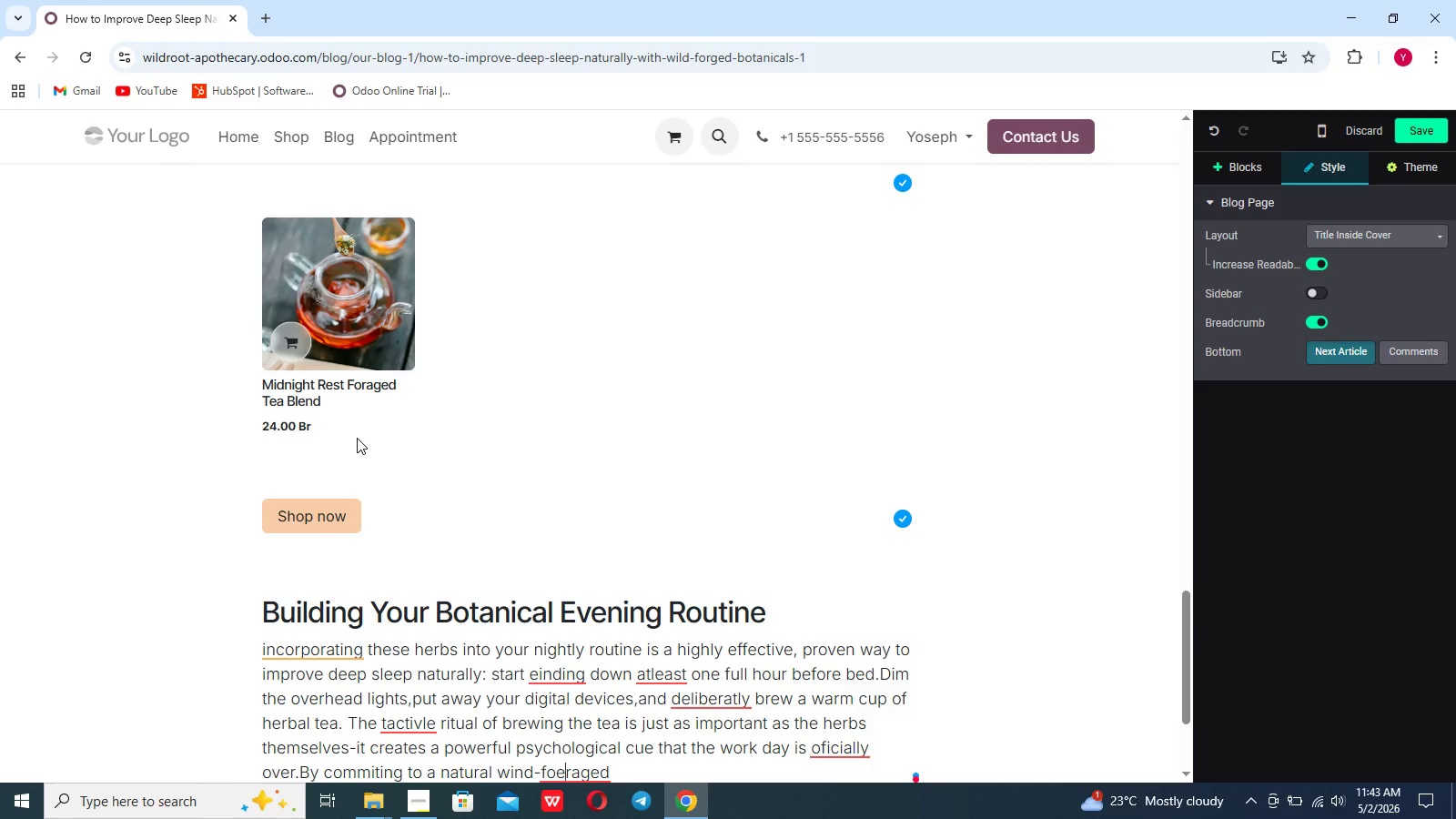 
key(ArrowRight)
 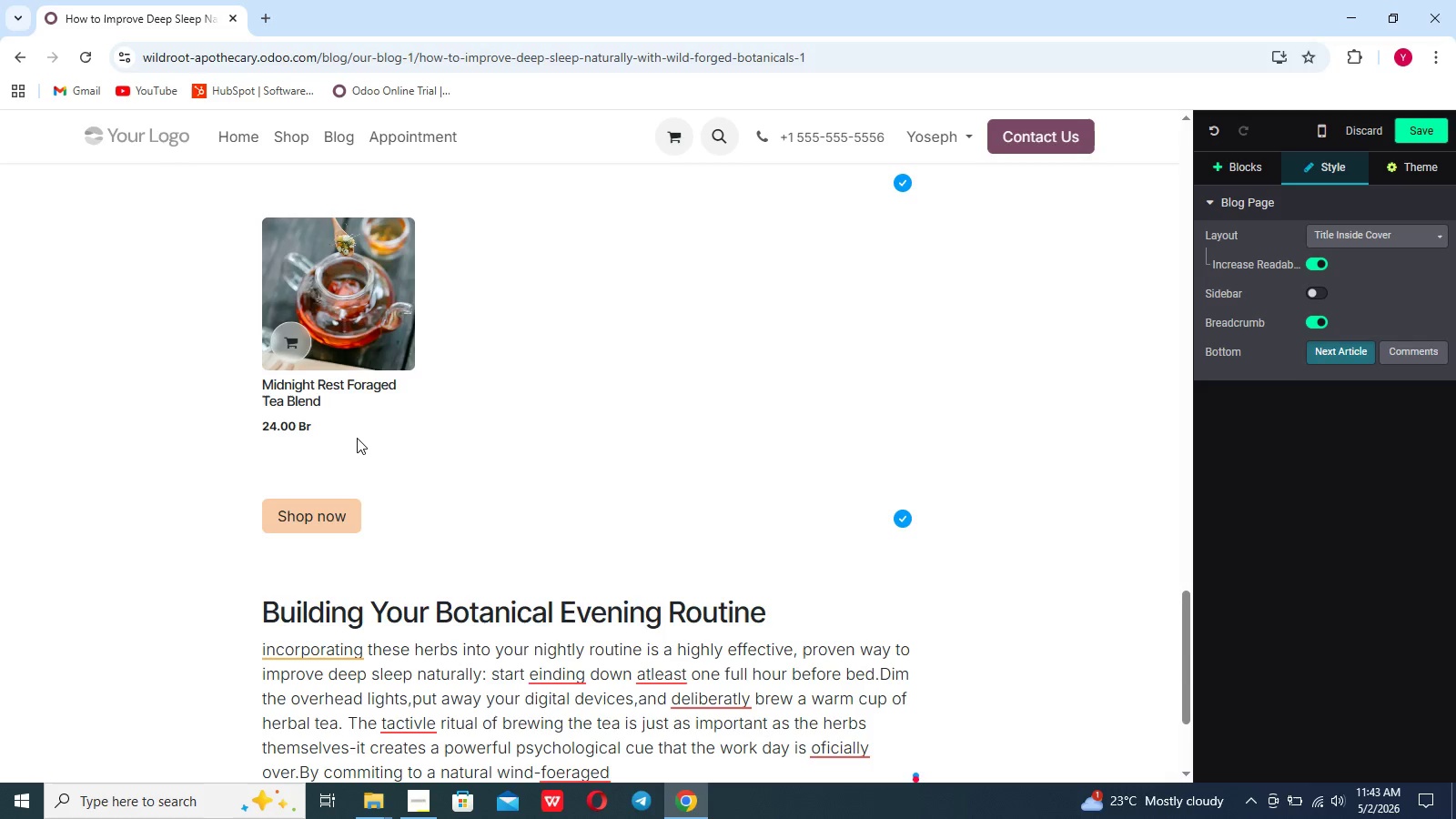 
key(Backspace)
 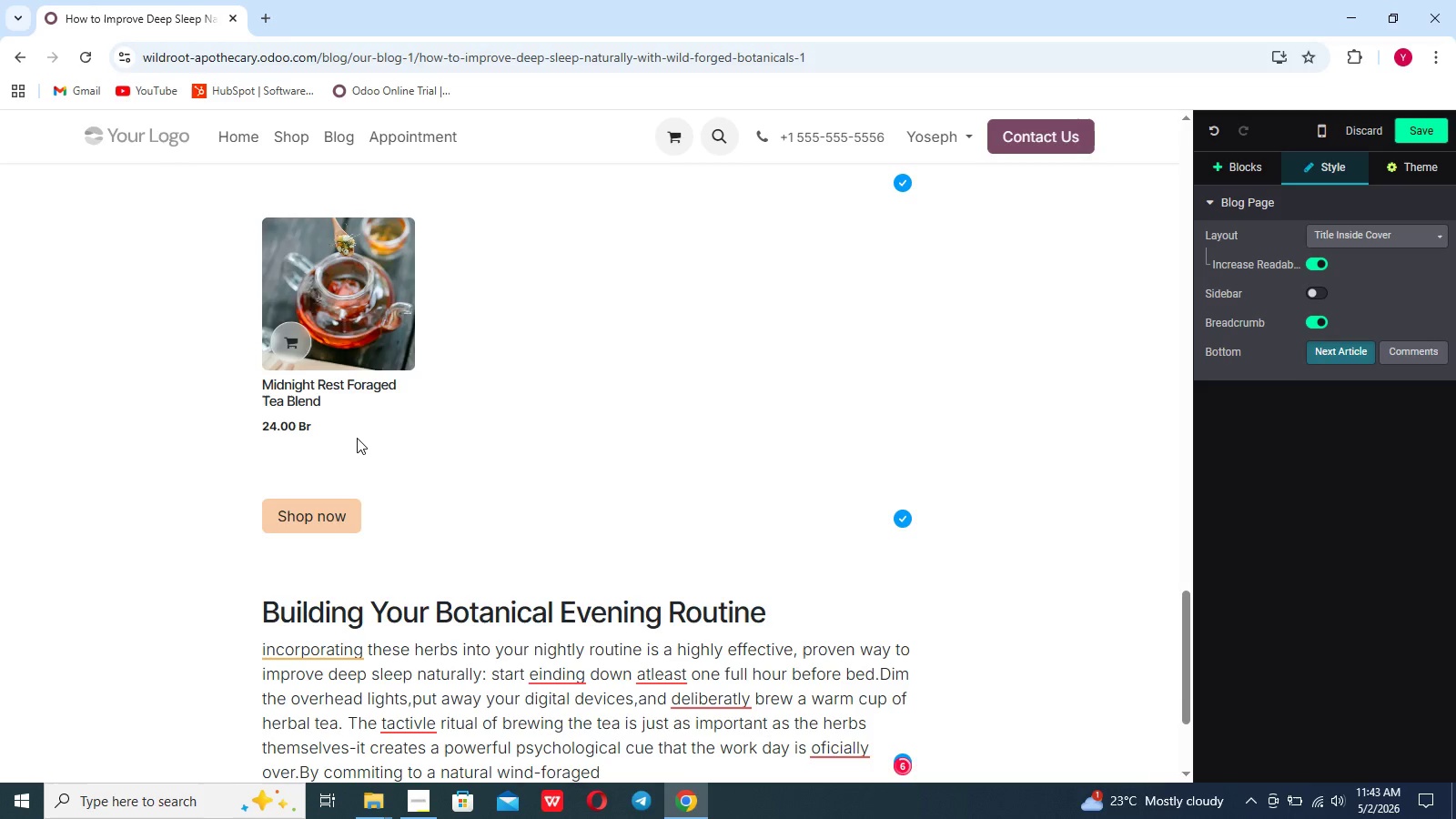 
hold_key(key=ArrowRight, duration=0.62)
 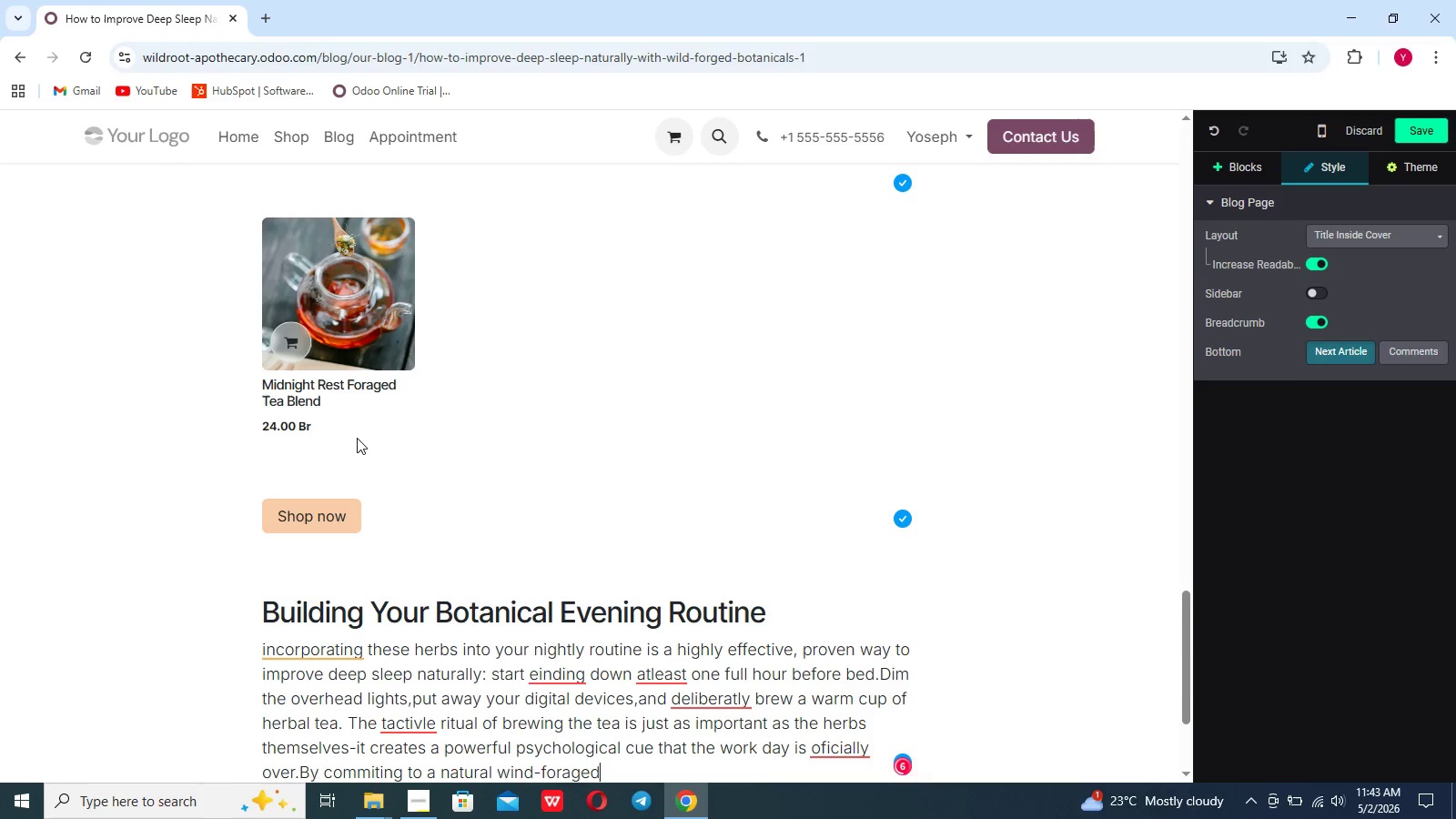 
key(Space)
 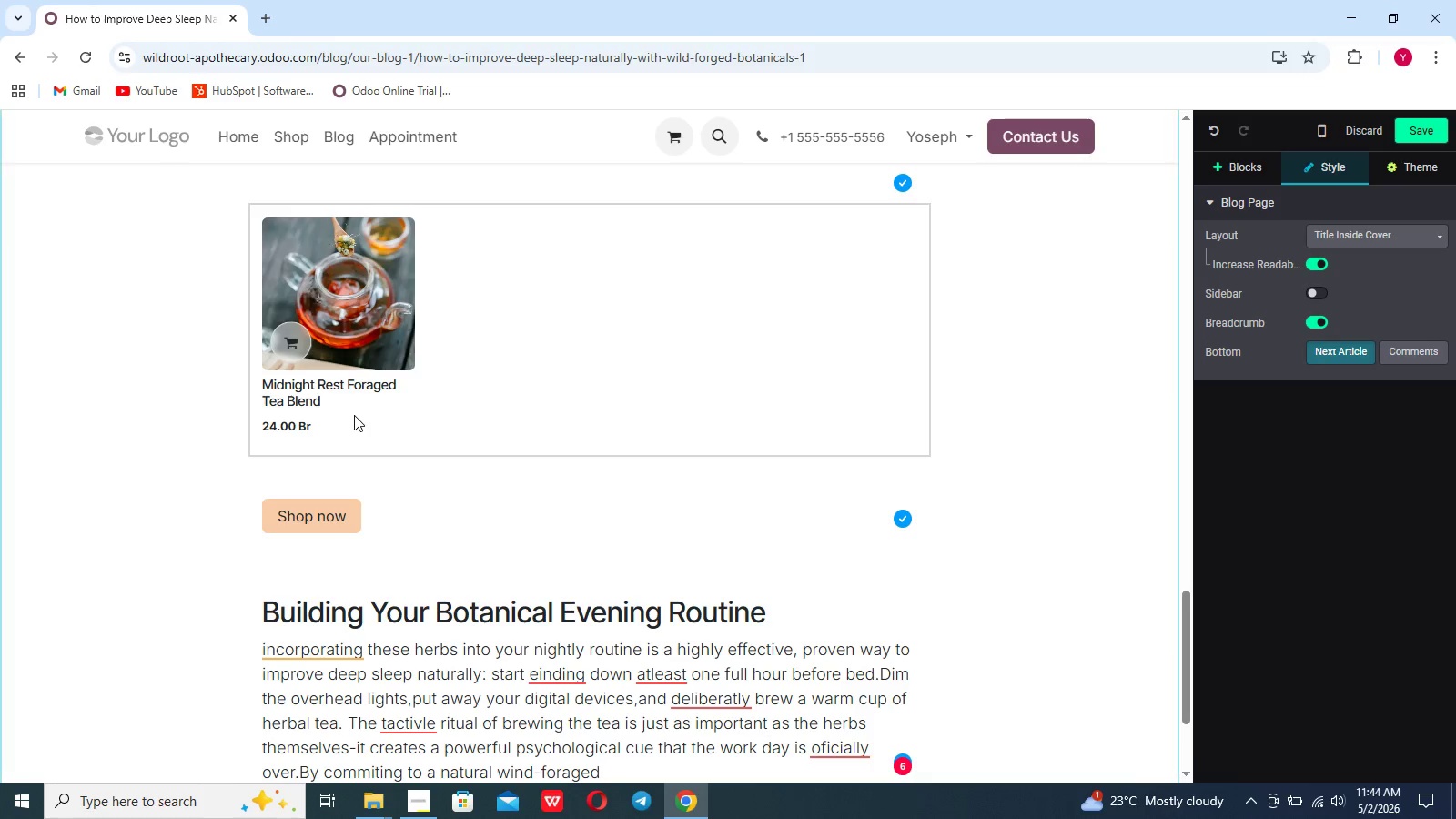 
type(herbs,)
 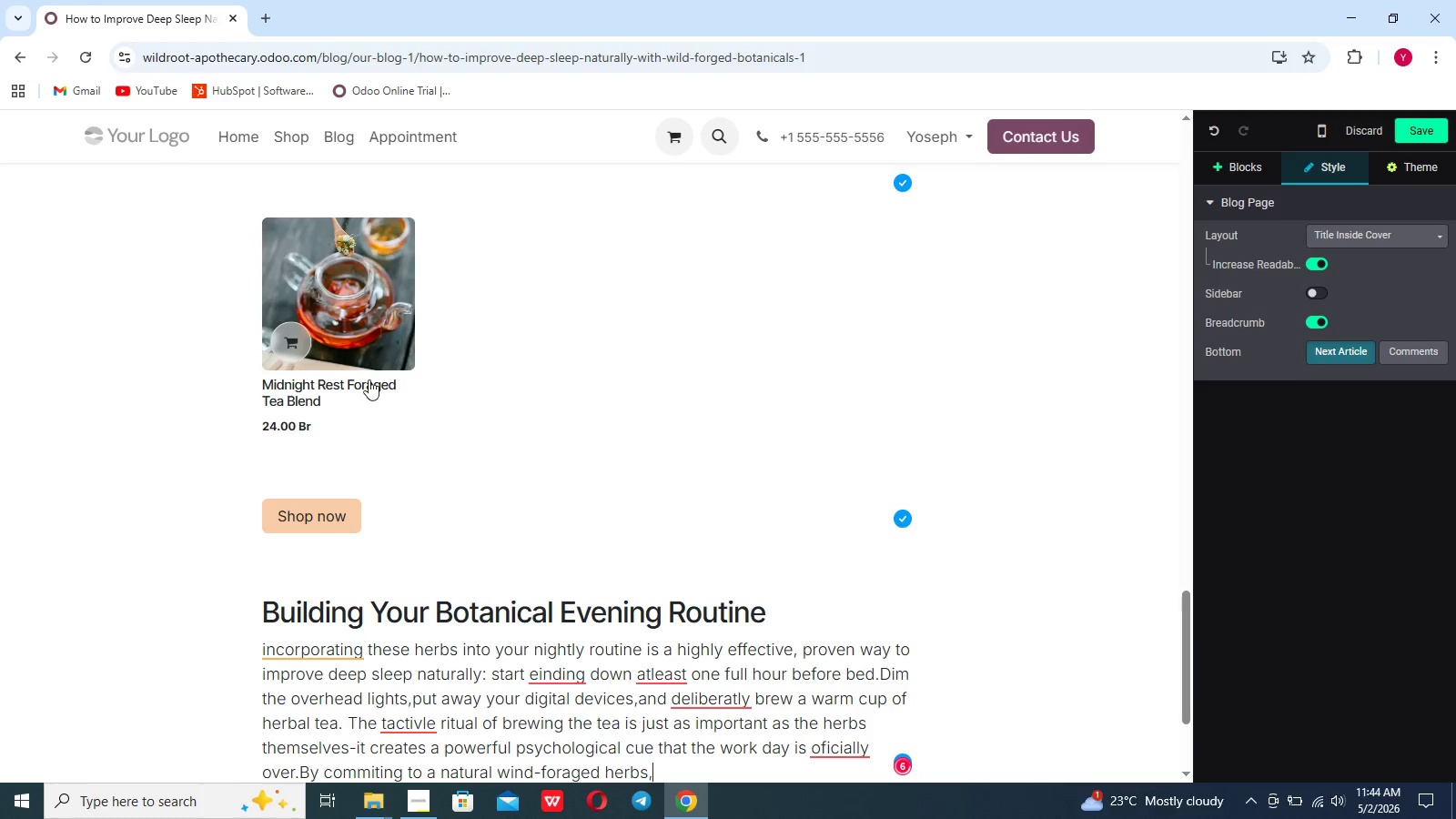 
type(you can finally reclaim your nights and wake up truly reviti)
key(Backspace)
type(alized.)
 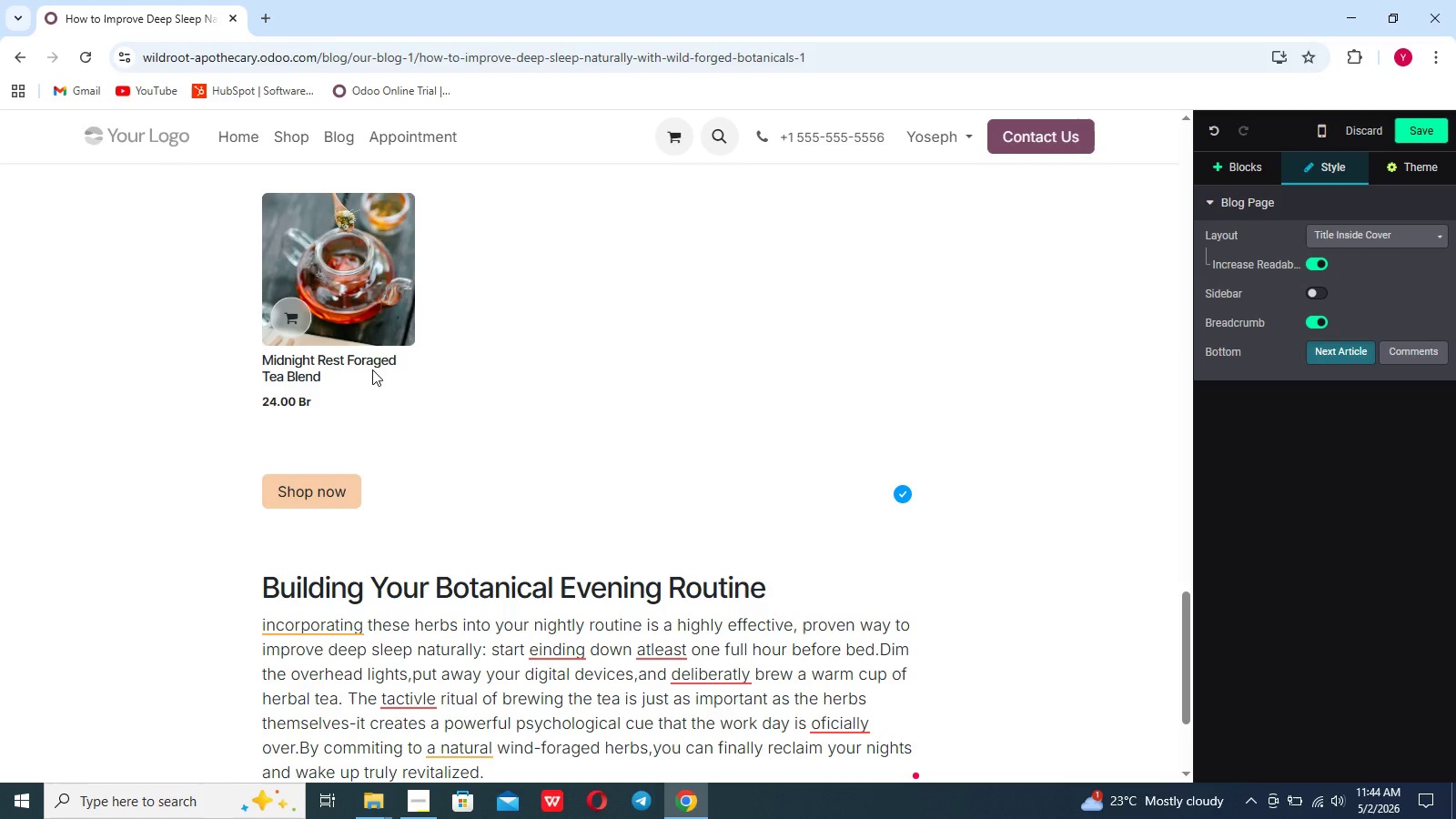 
key(Enter)
 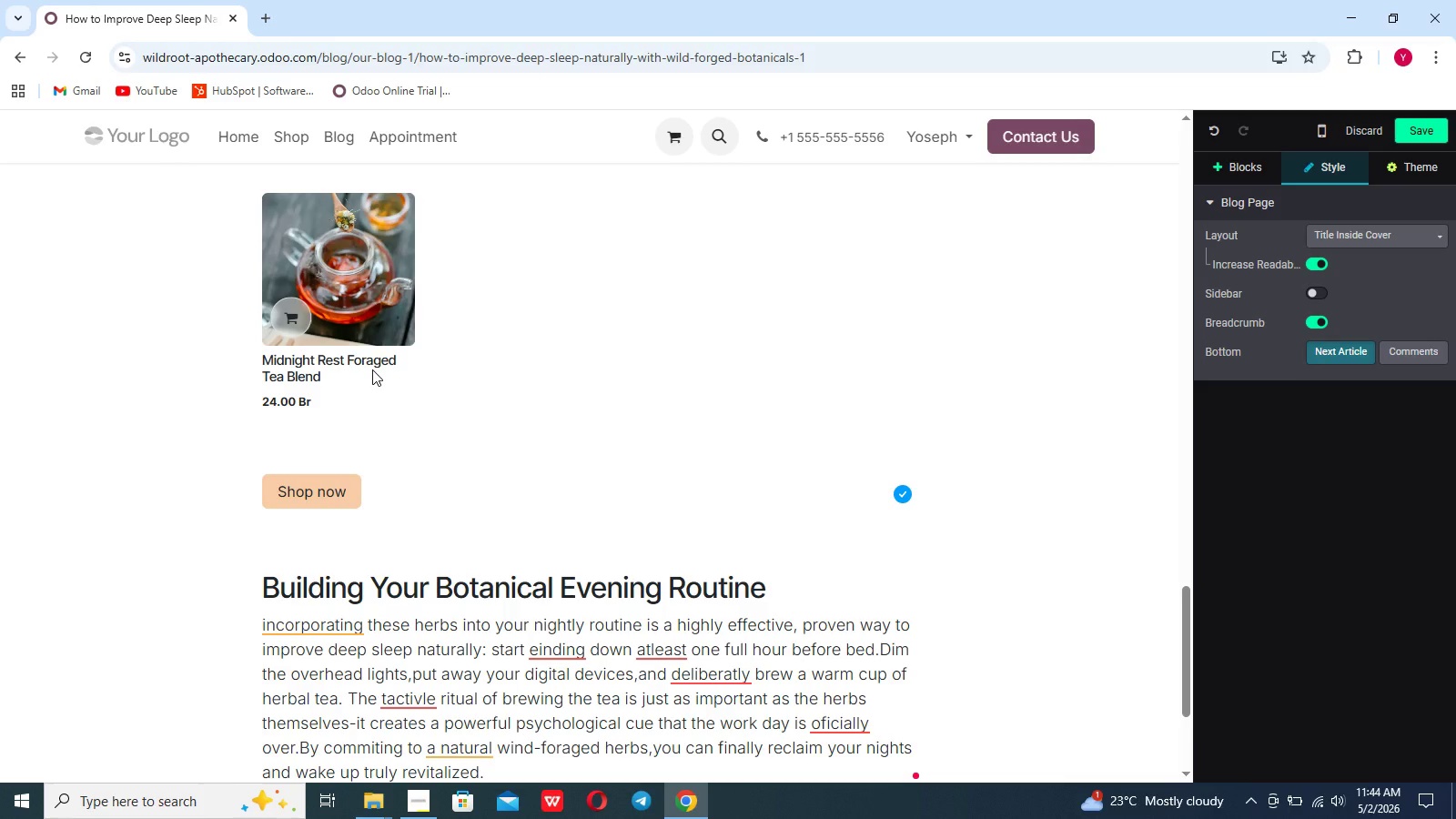 
key(Enter)
 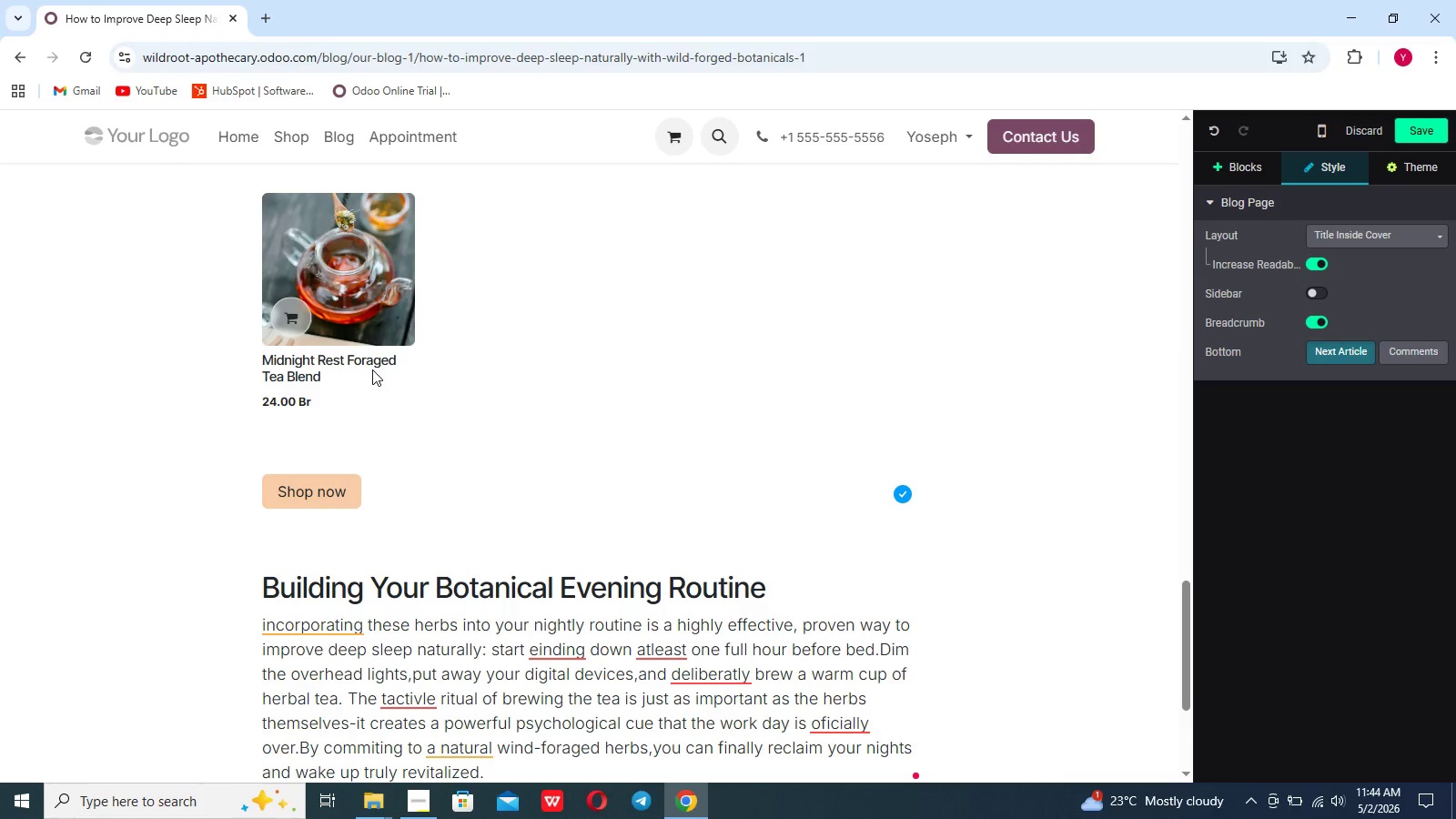 
scroll: coordinate [372, 369], scroll_direction: down, amount: 14.0
 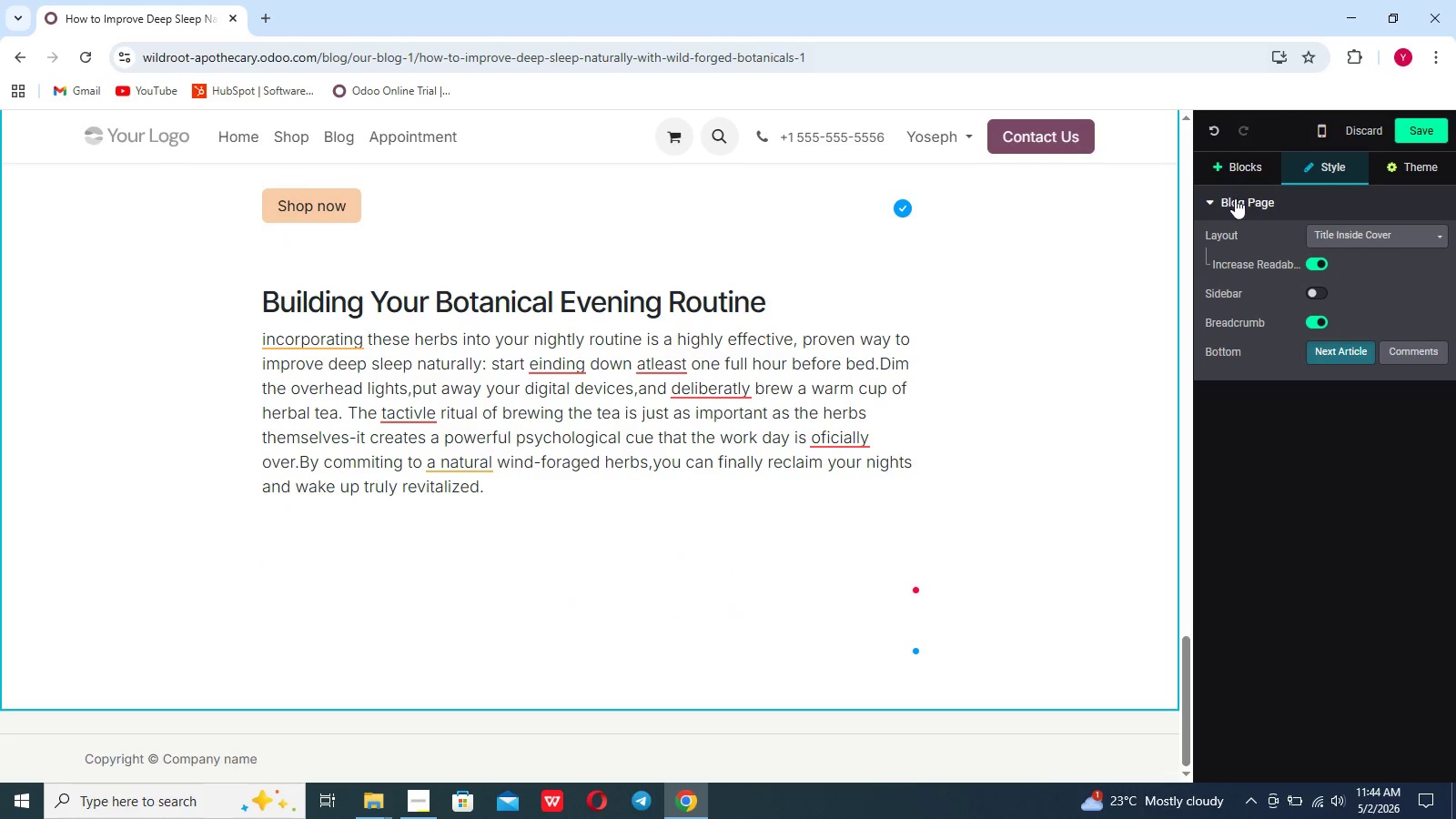 
left_click([1235, 171])
 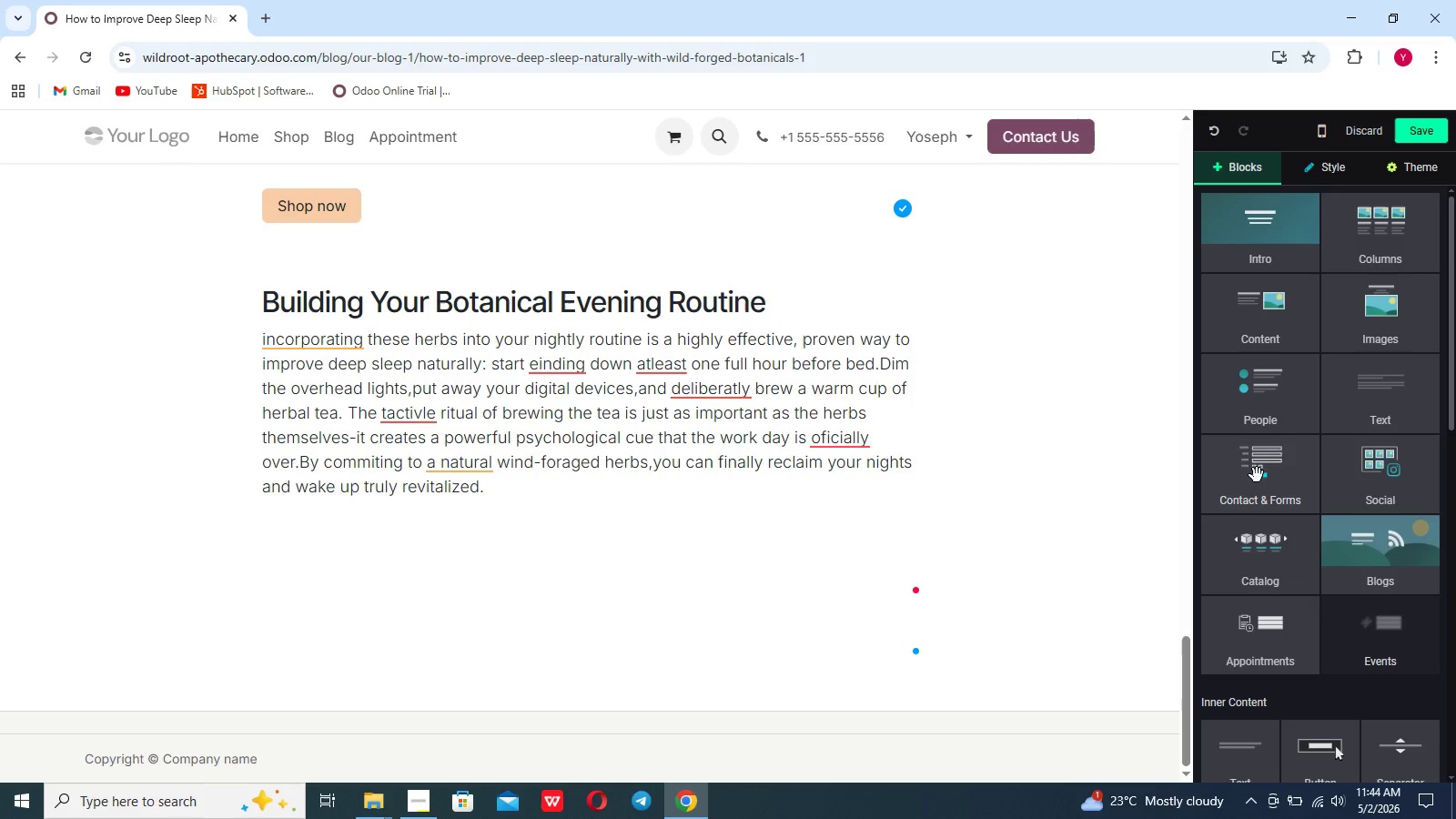 
scroll: coordinate [1257, 475], scroll_direction: down, amount: 12.0
 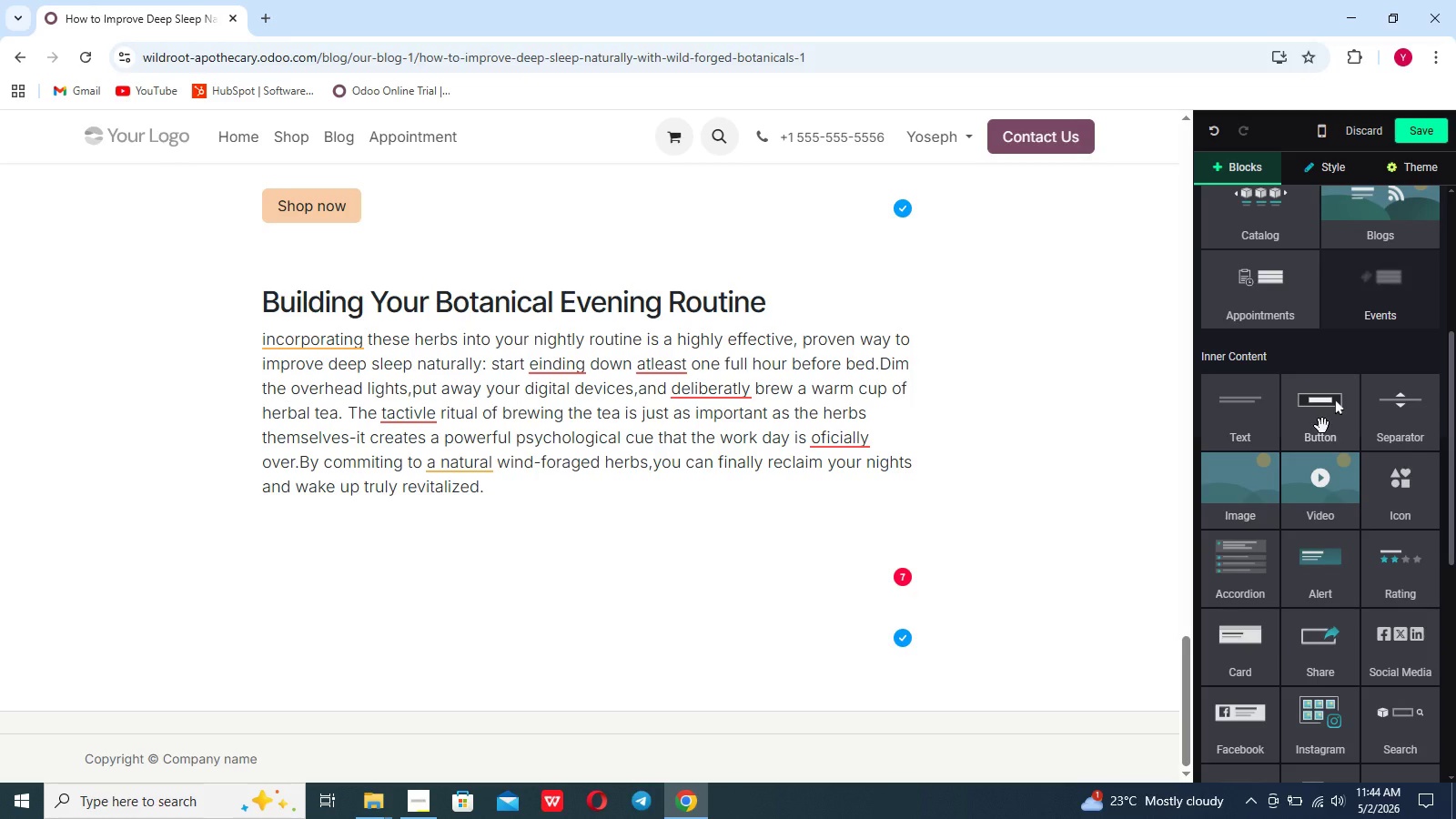 
left_click_drag(start_coordinate=[1322, 426], to_coordinate=[361, 572])
 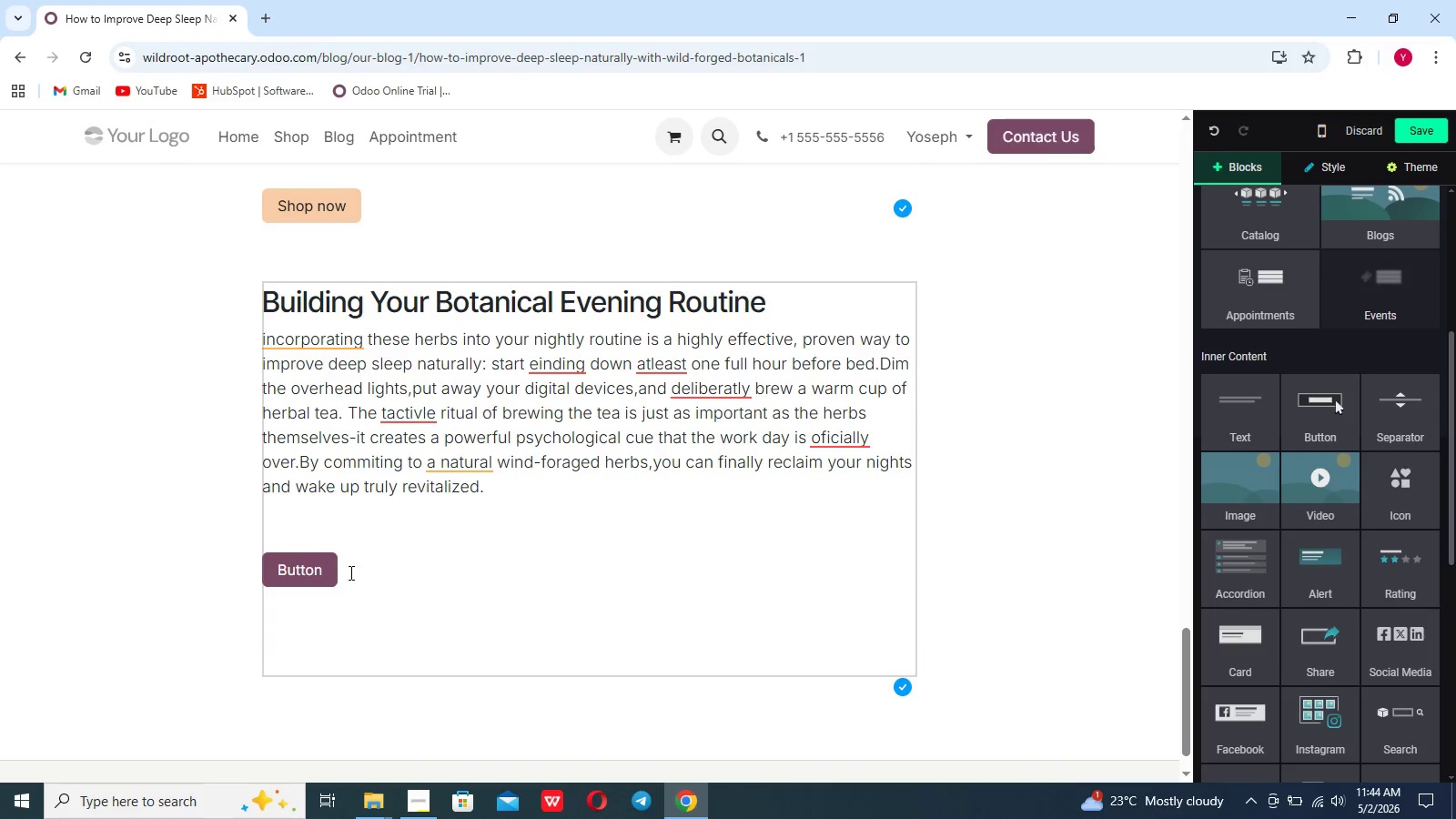 
left_click([321, 572])
 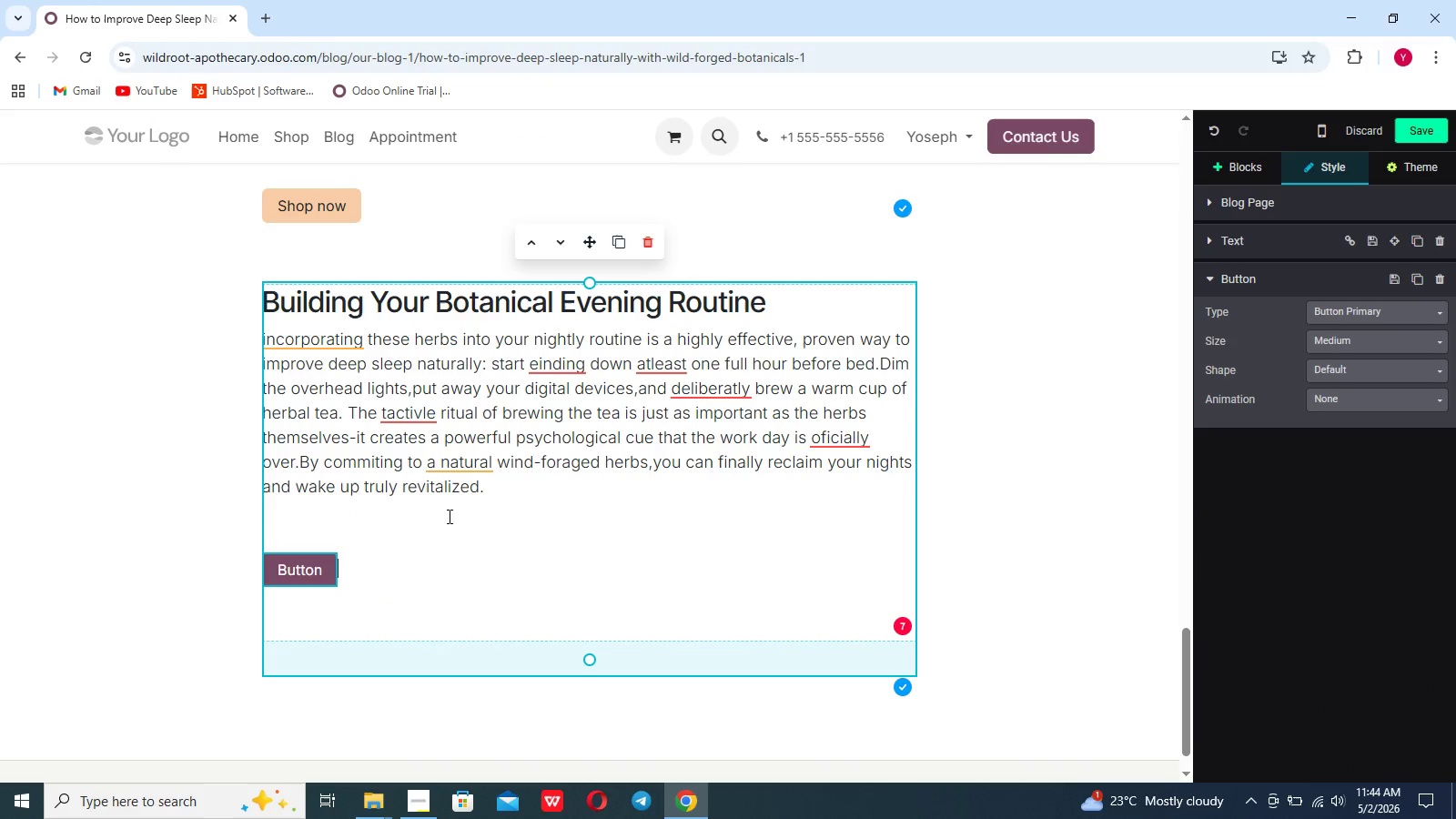 
left_click([290, 576])
 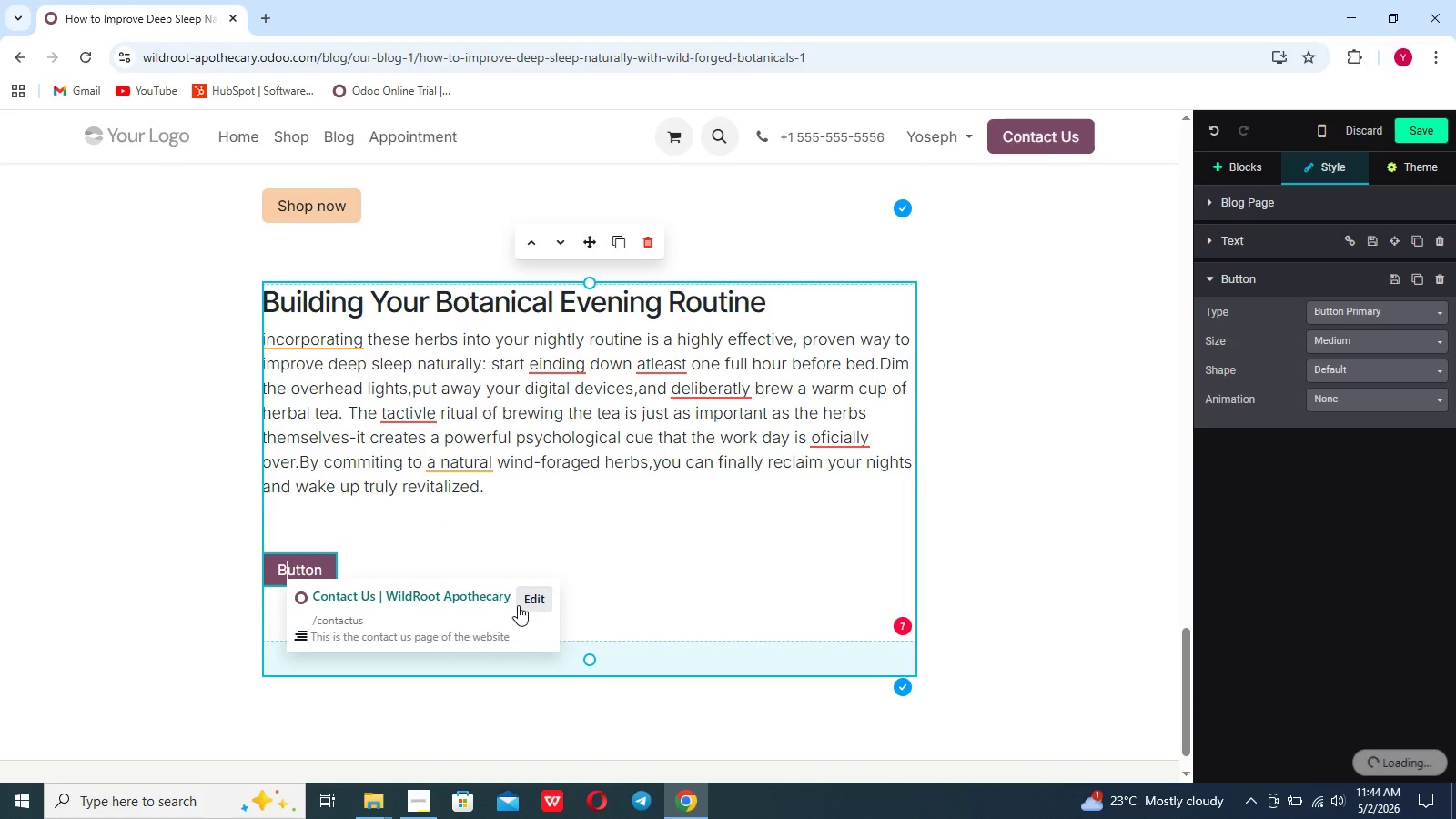 
left_click([521, 605])
 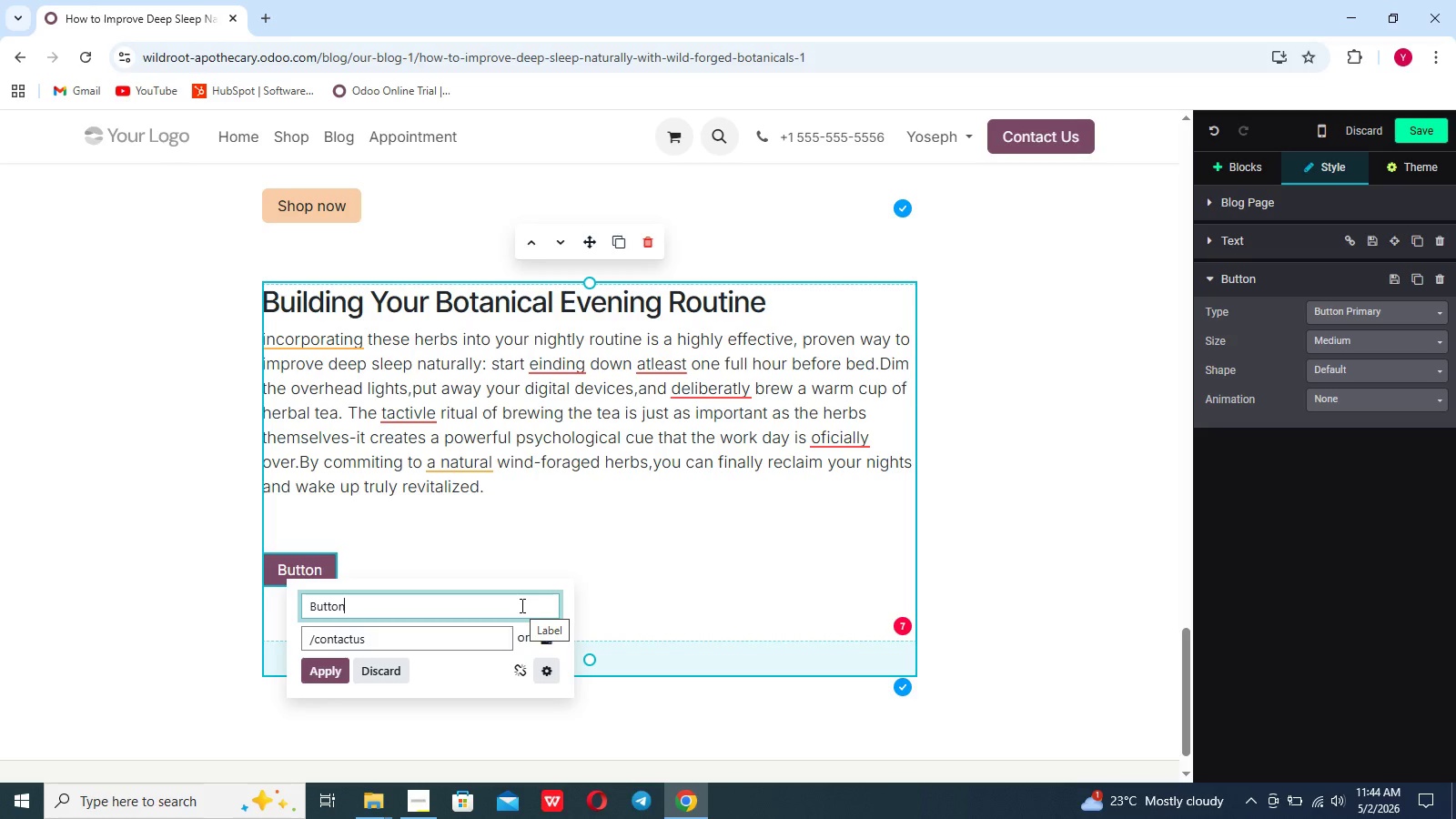 
wait(10.86)
 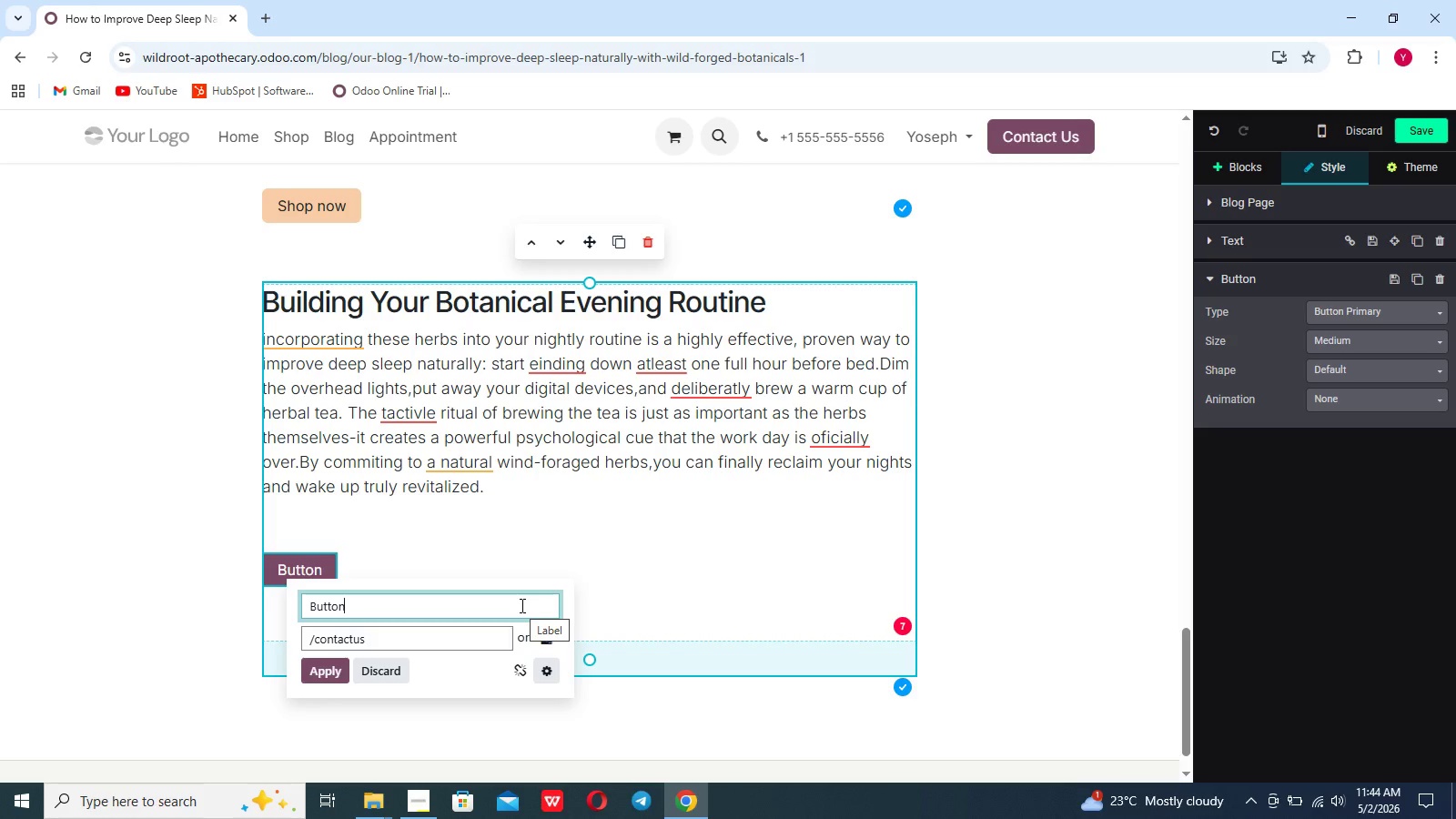 
key(Control+ControlLeft)
 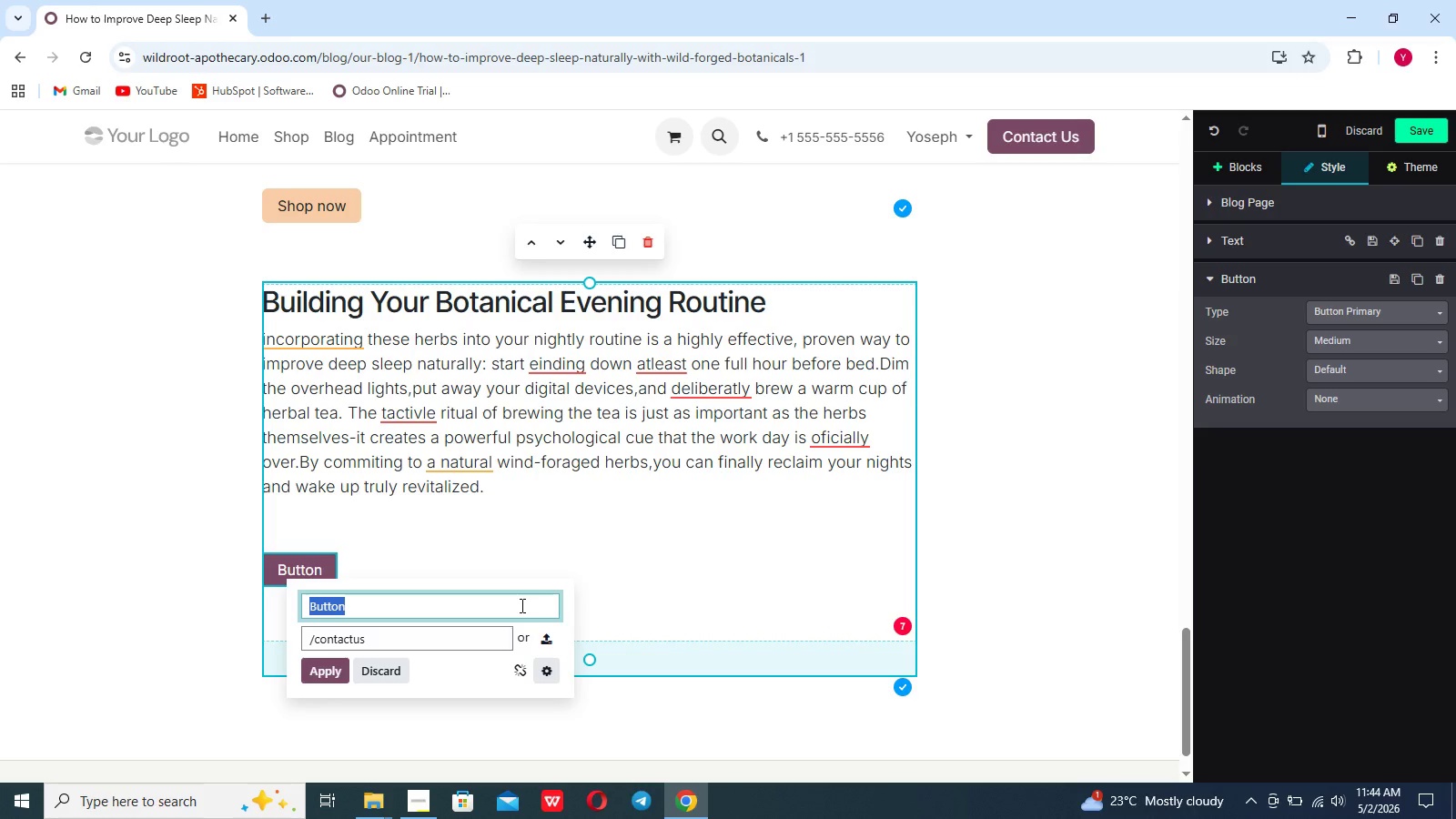 
key(Control+A)
 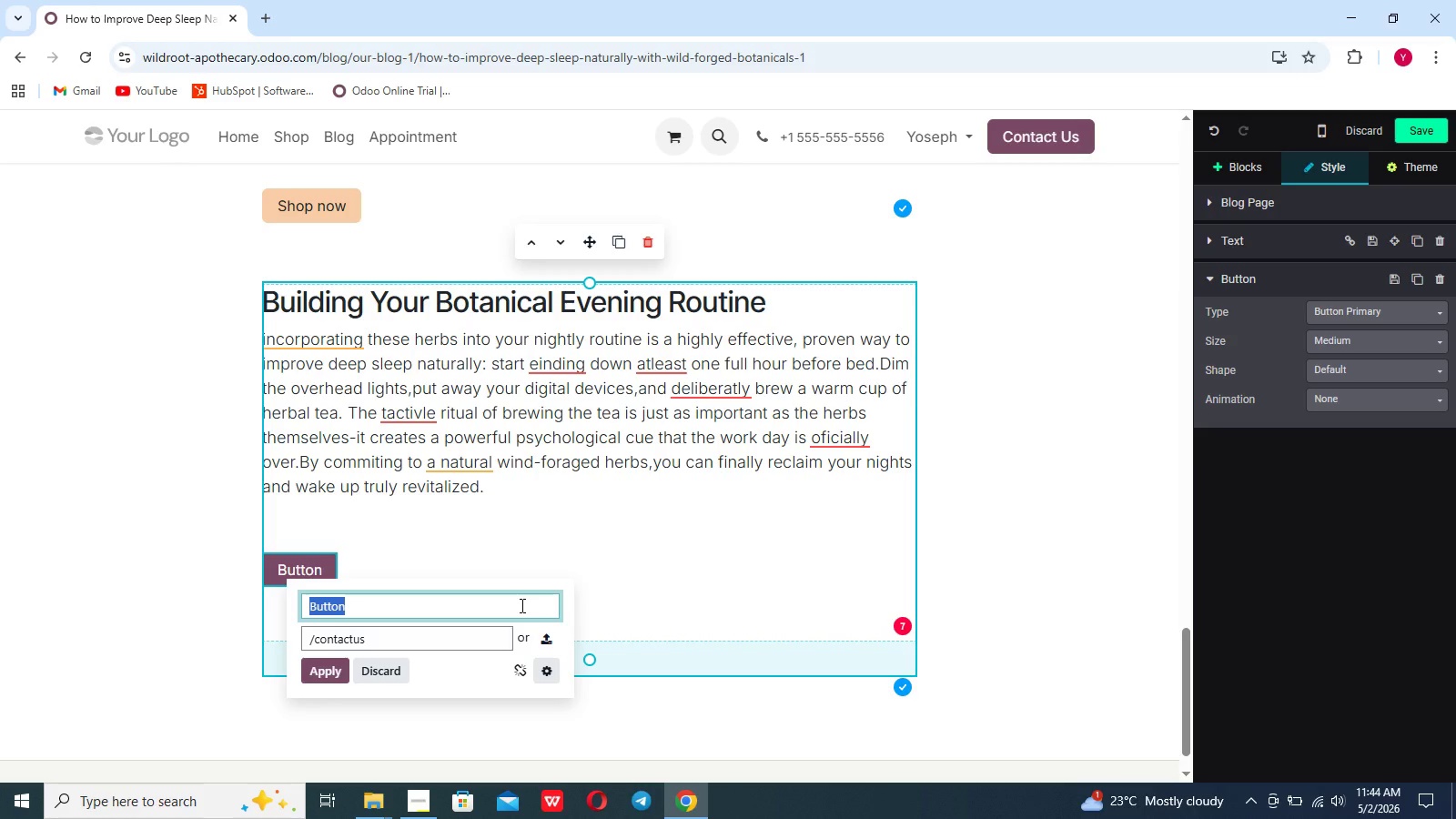 
key(Backspace)
type(Subscrie)
key(Backspace)
type(be o)
key(Backspace)
type(to the WILD_FORGEd)
key(Backspace)
key(Backspace)
key(Backspace)
key(Backspace)
key(Backspace)
key(Backspace)
key(Backspace)
key(Backspace)
key(Backspace)
key(Backspace)
type(ild )
key(Backspace)
type(-Forged Box)
 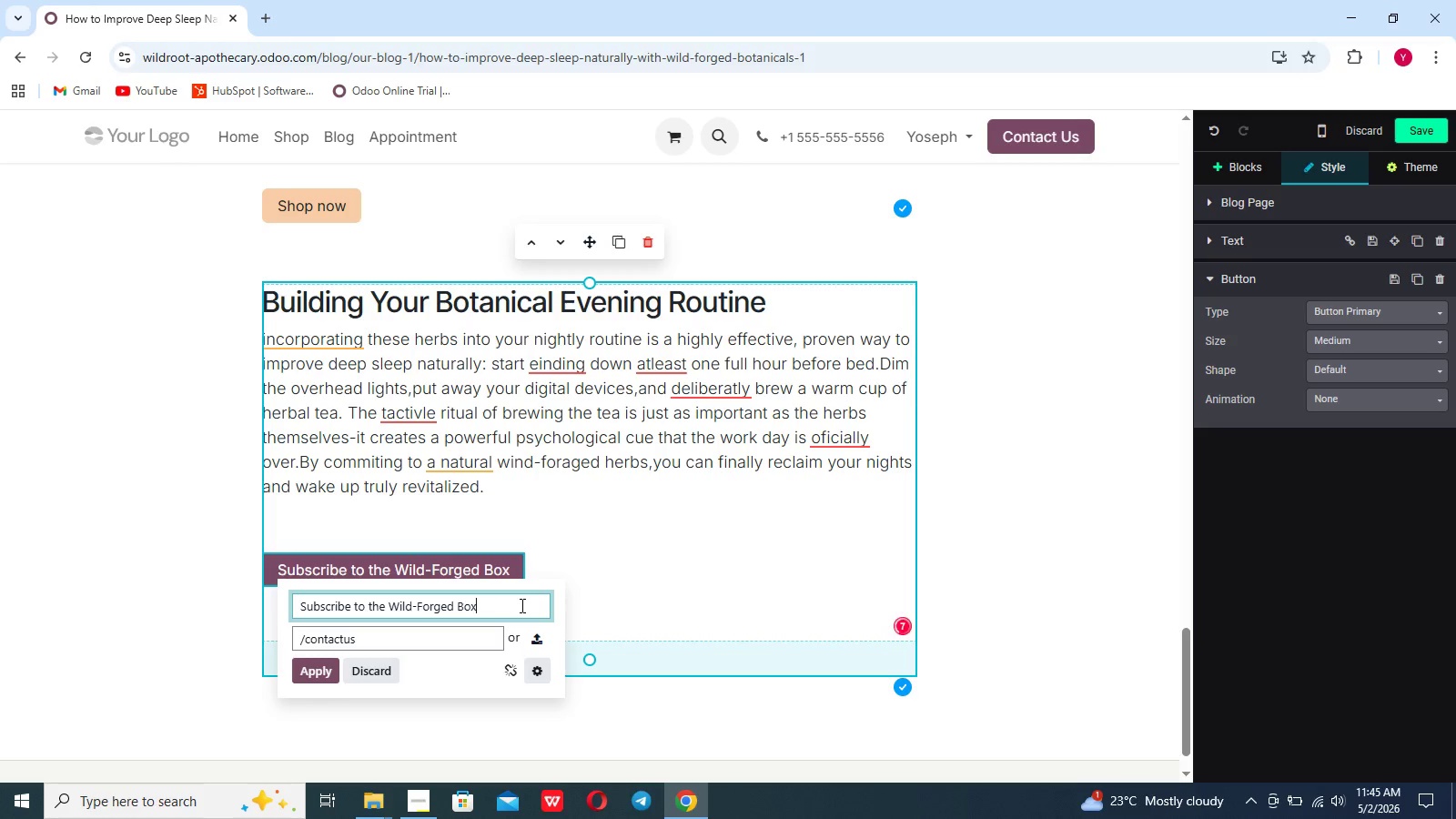 
hold_key(key=ControlLeft, duration=0.41)
 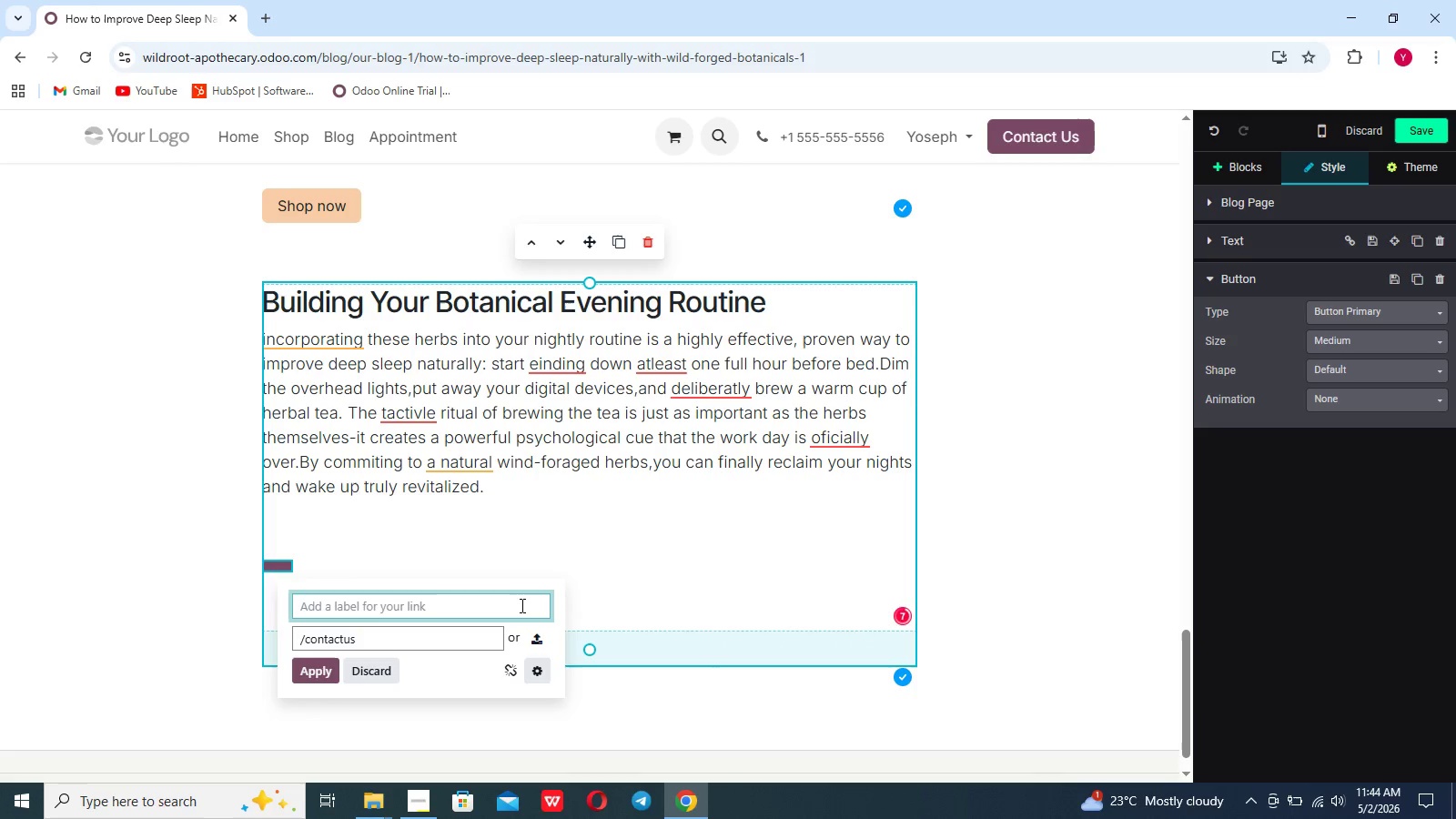 
left_click([464, 525])
 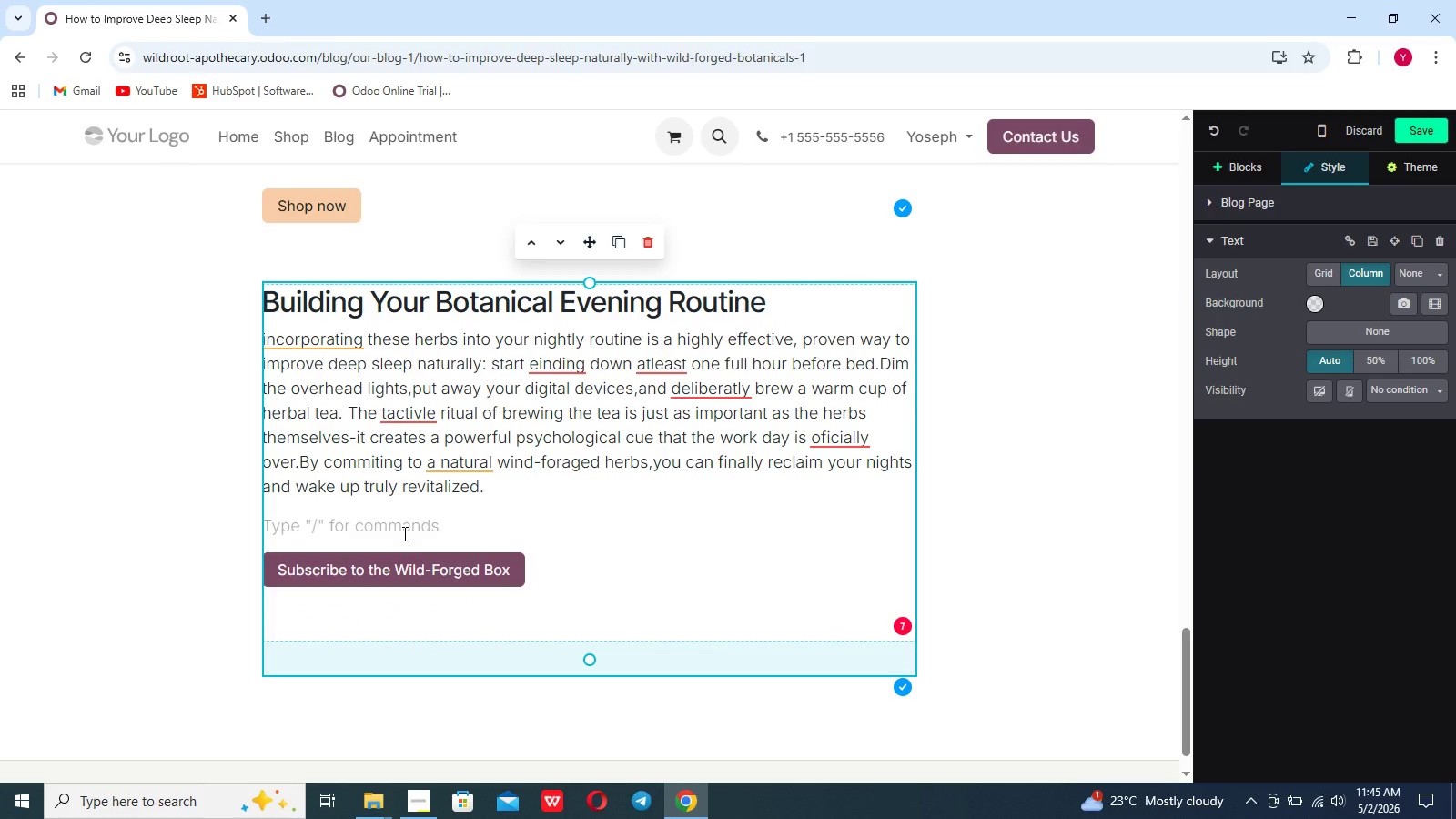 
key(Enter)
 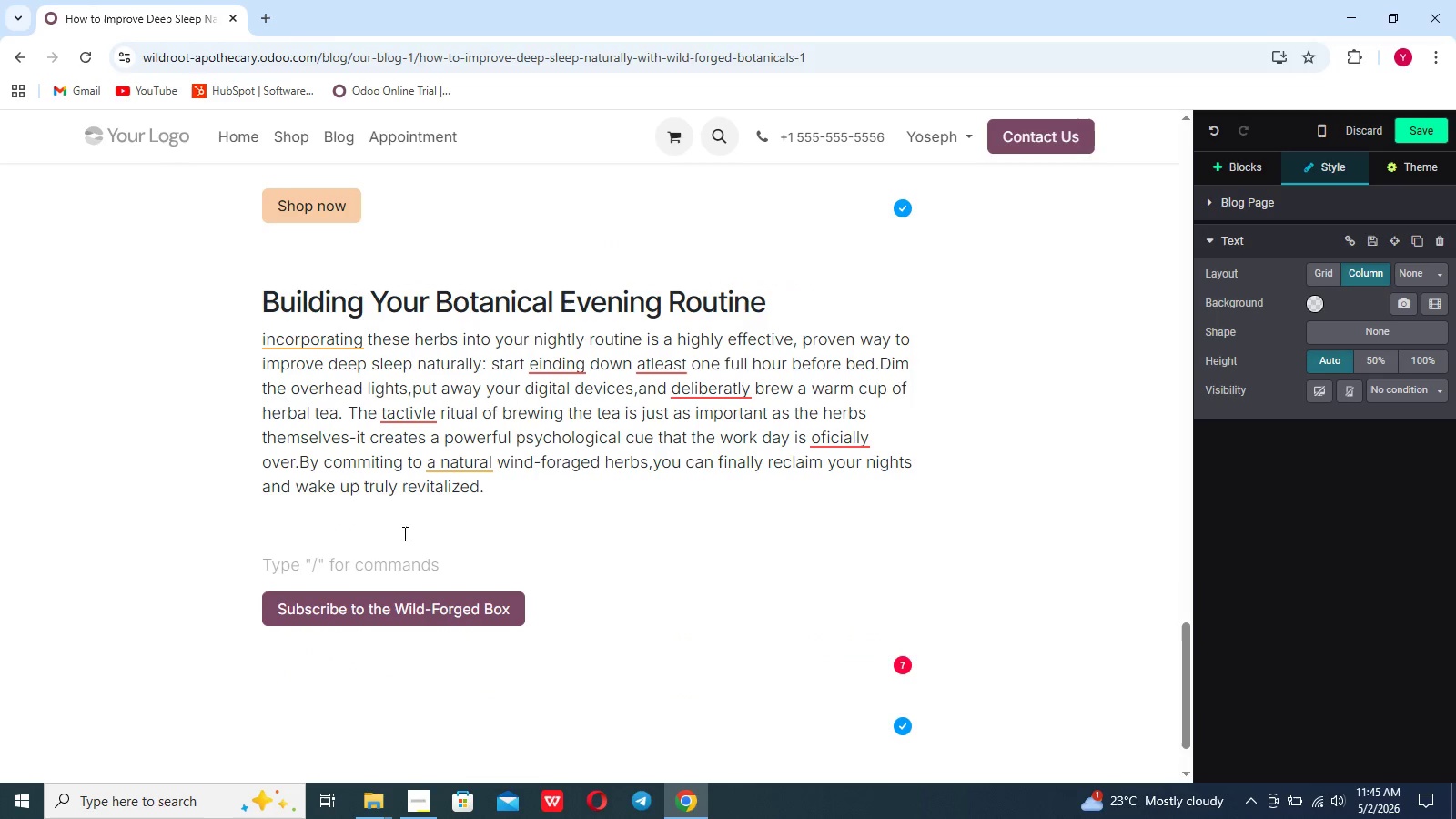 
key(Slash)
 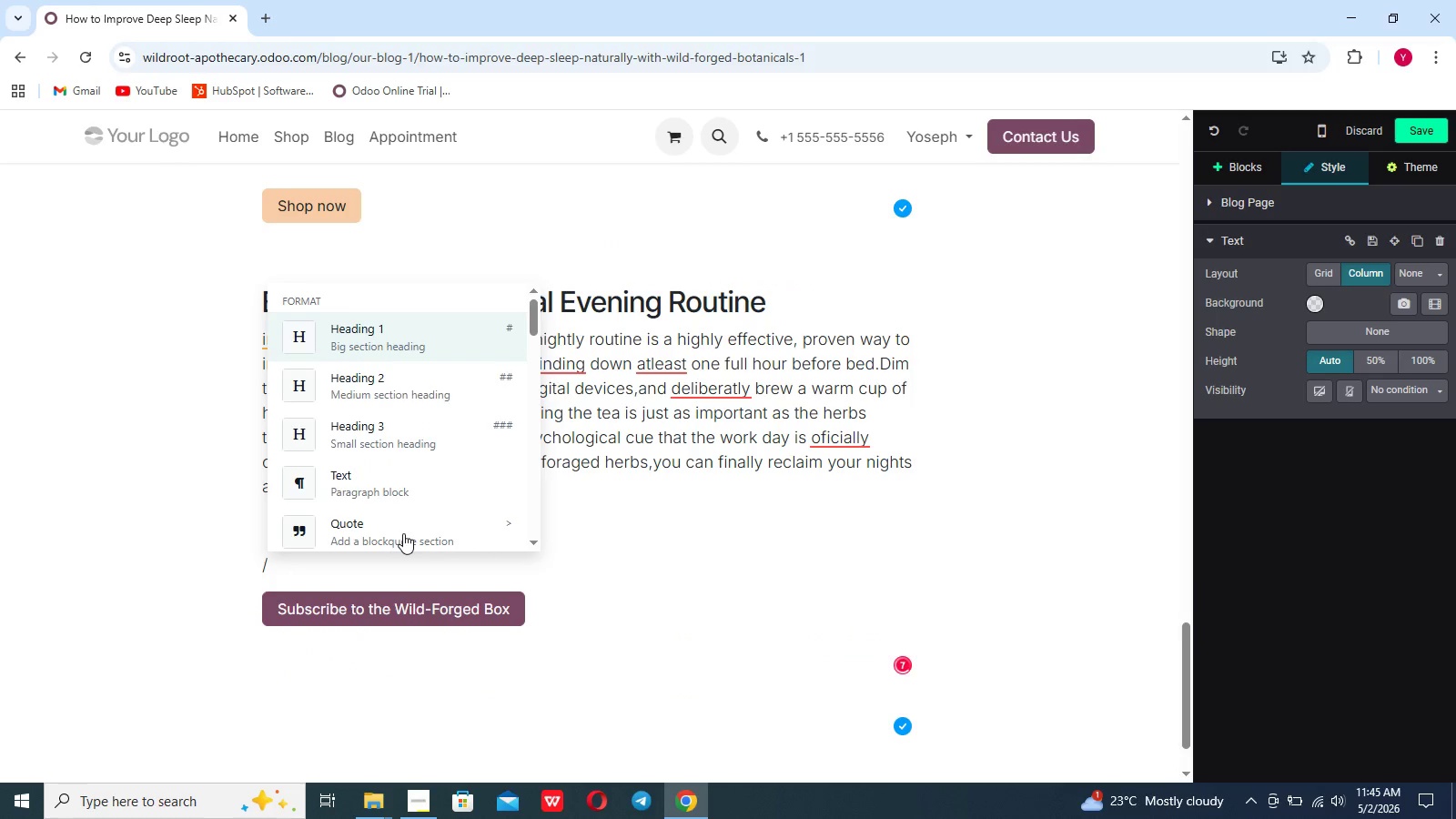 
key(Backspace)
 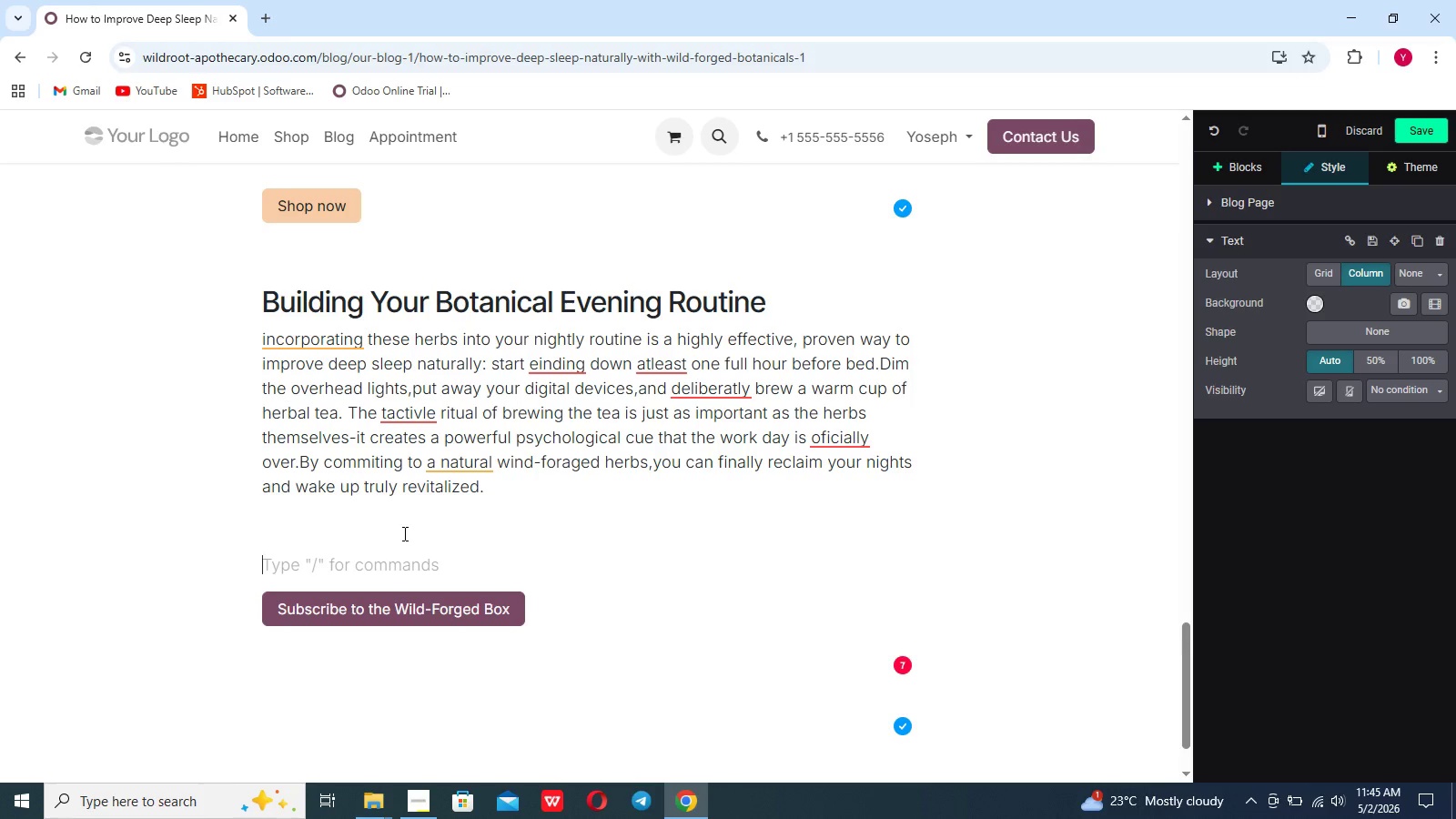 
type(Never run out of rstorative rest)
 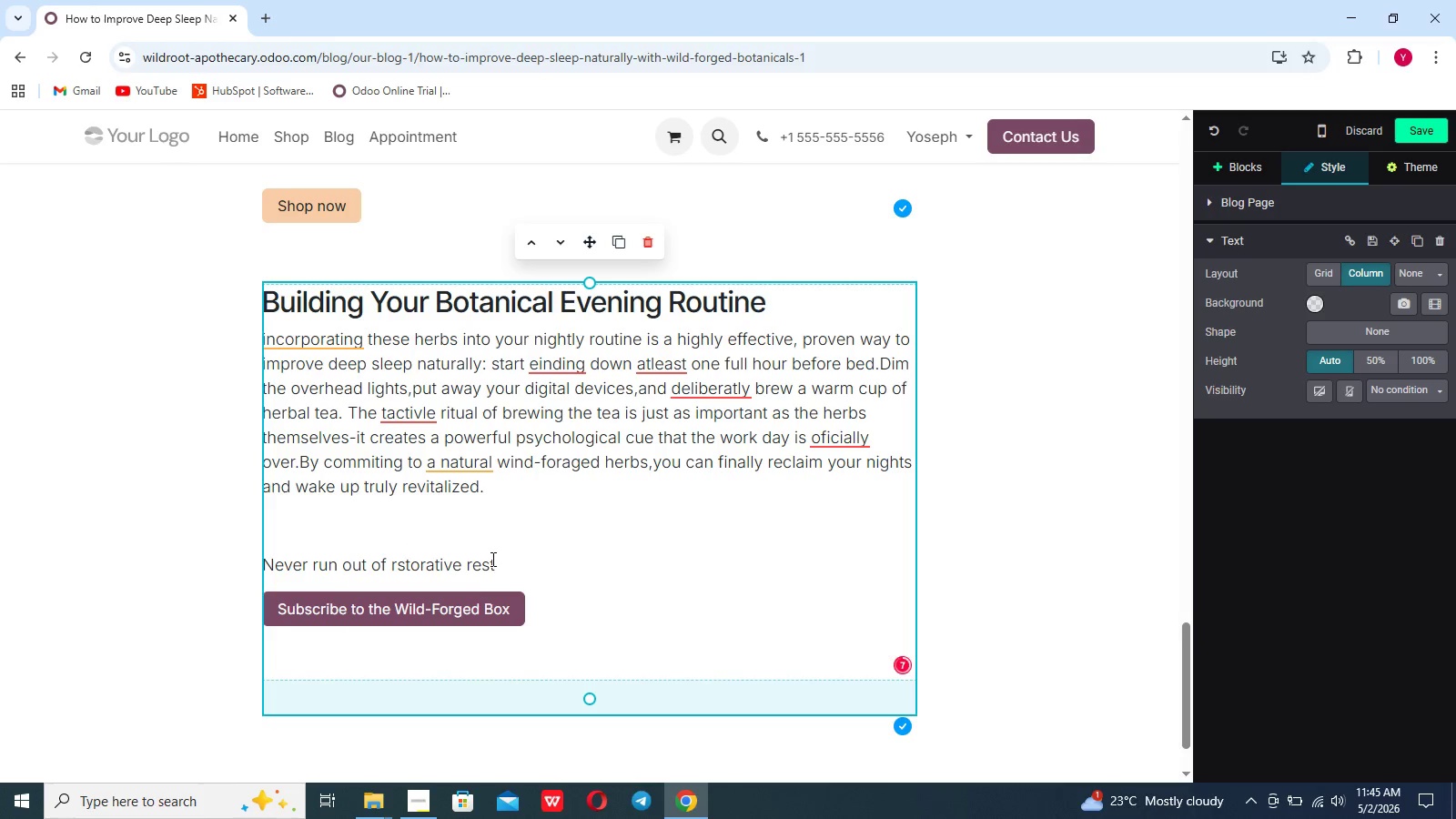 
left_click_drag(start_coordinate=[496, 559], to_coordinate=[260, 544])
 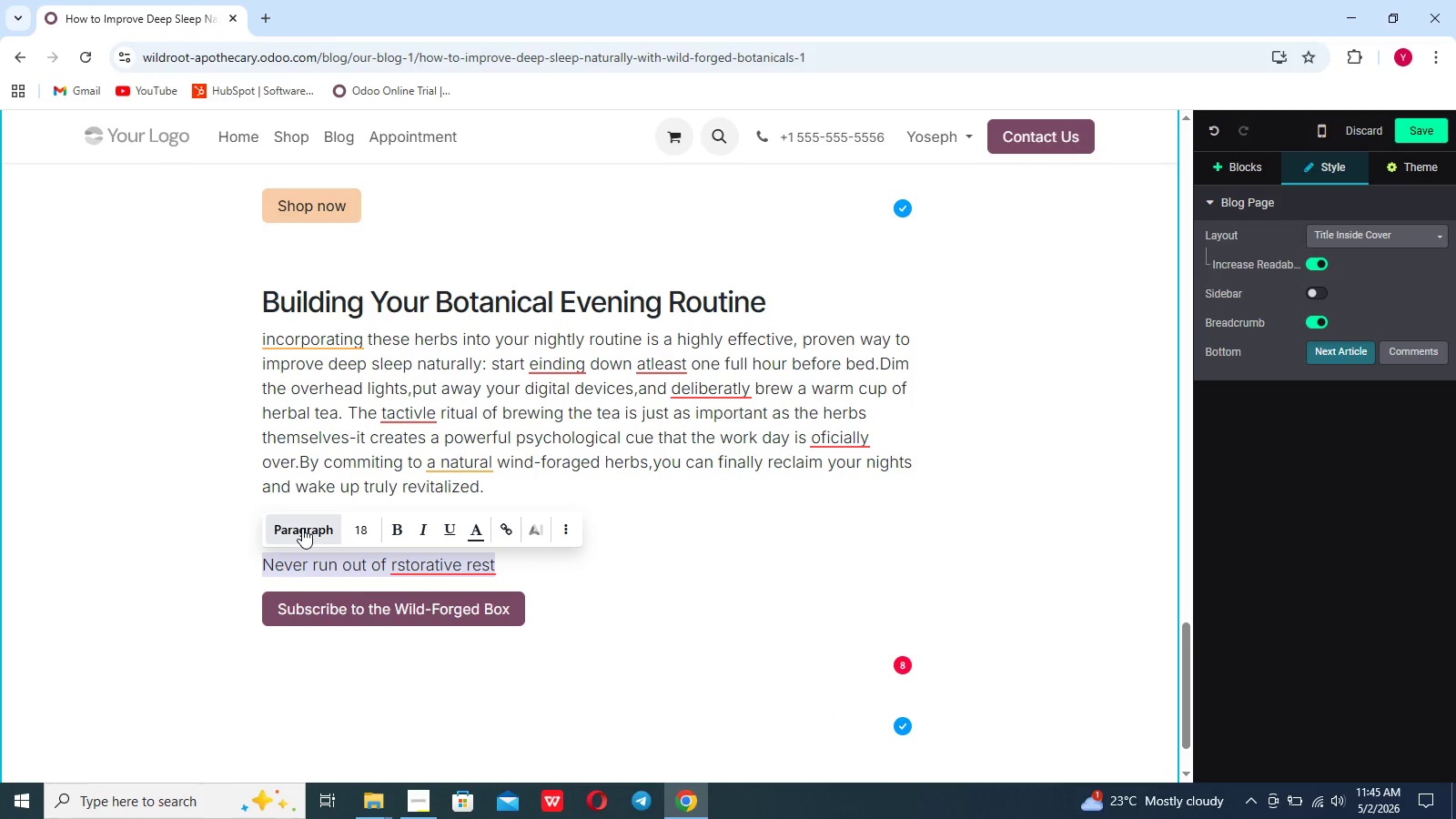 
left_click([302, 528])
 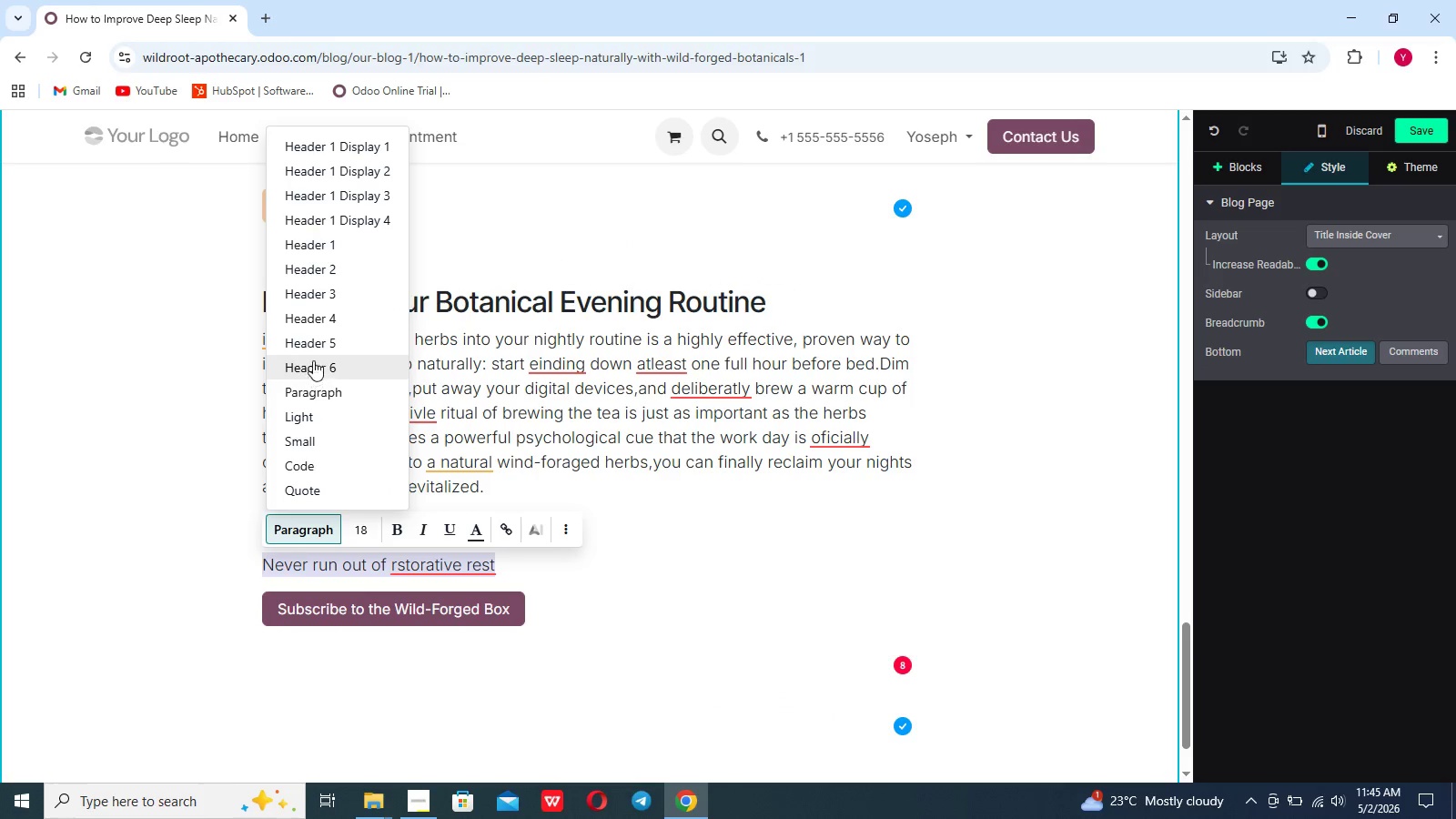 
left_click([313, 360])
 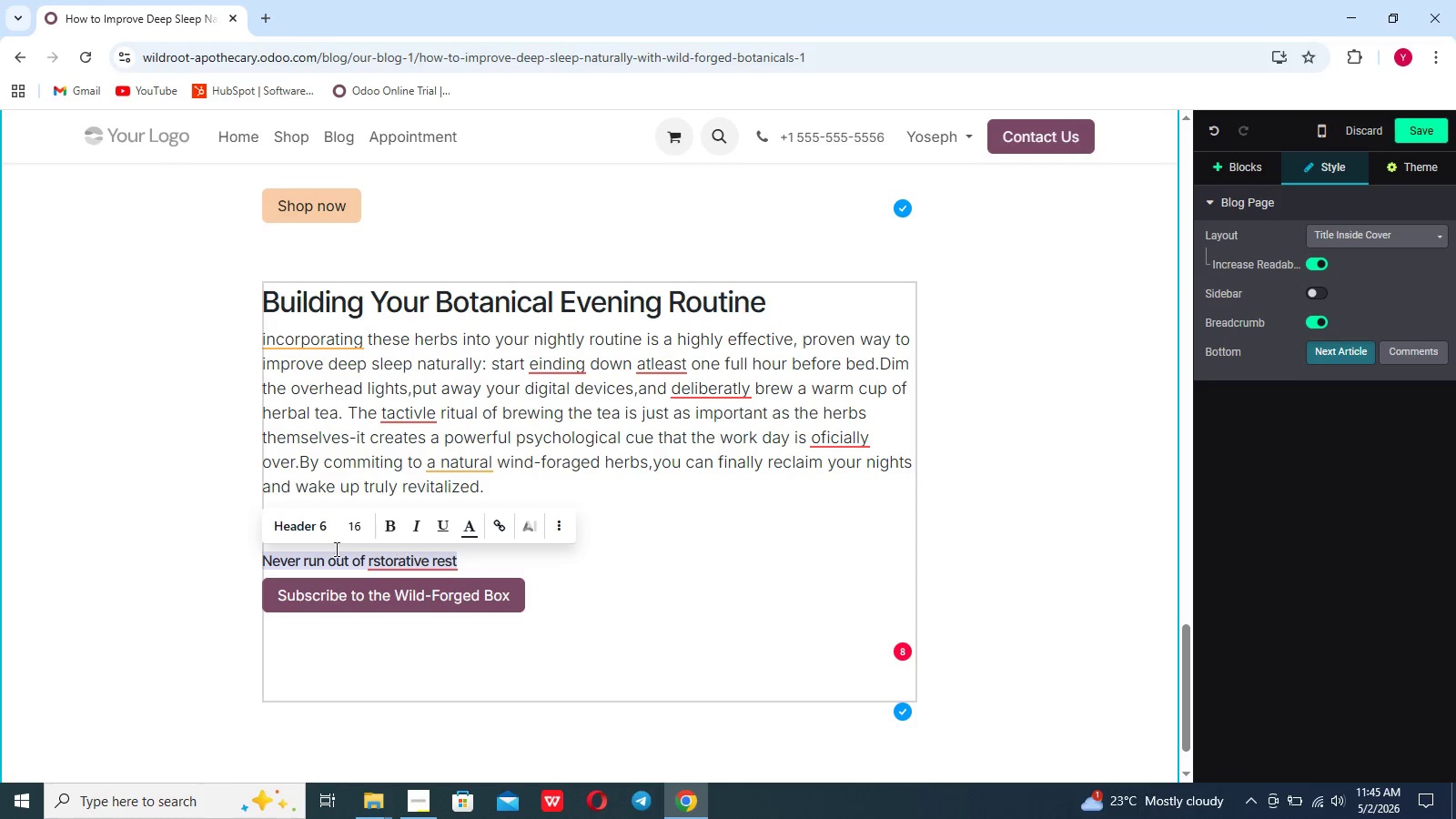 
left_click([311, 522])
 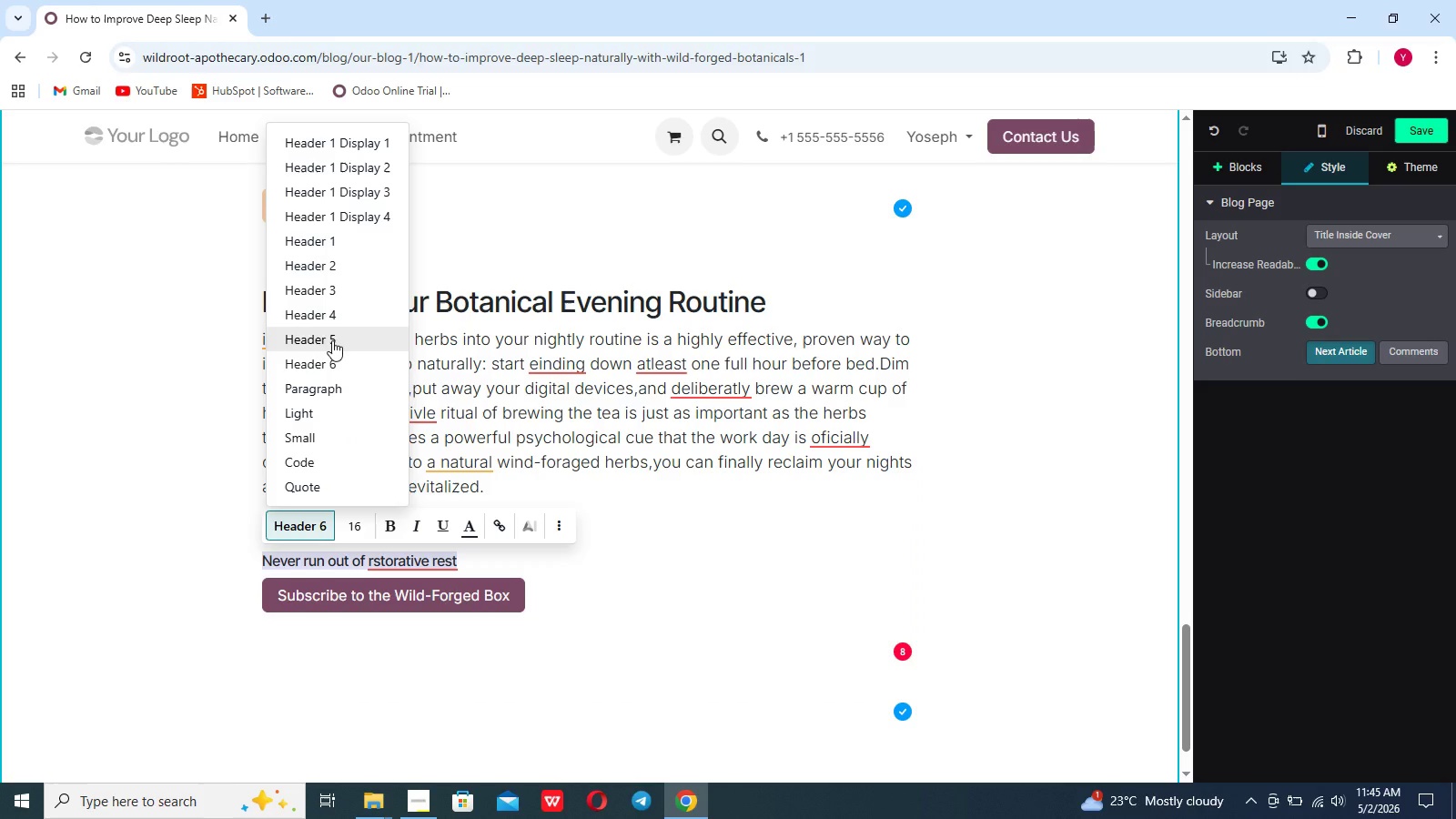 
left_click([332, 340])
 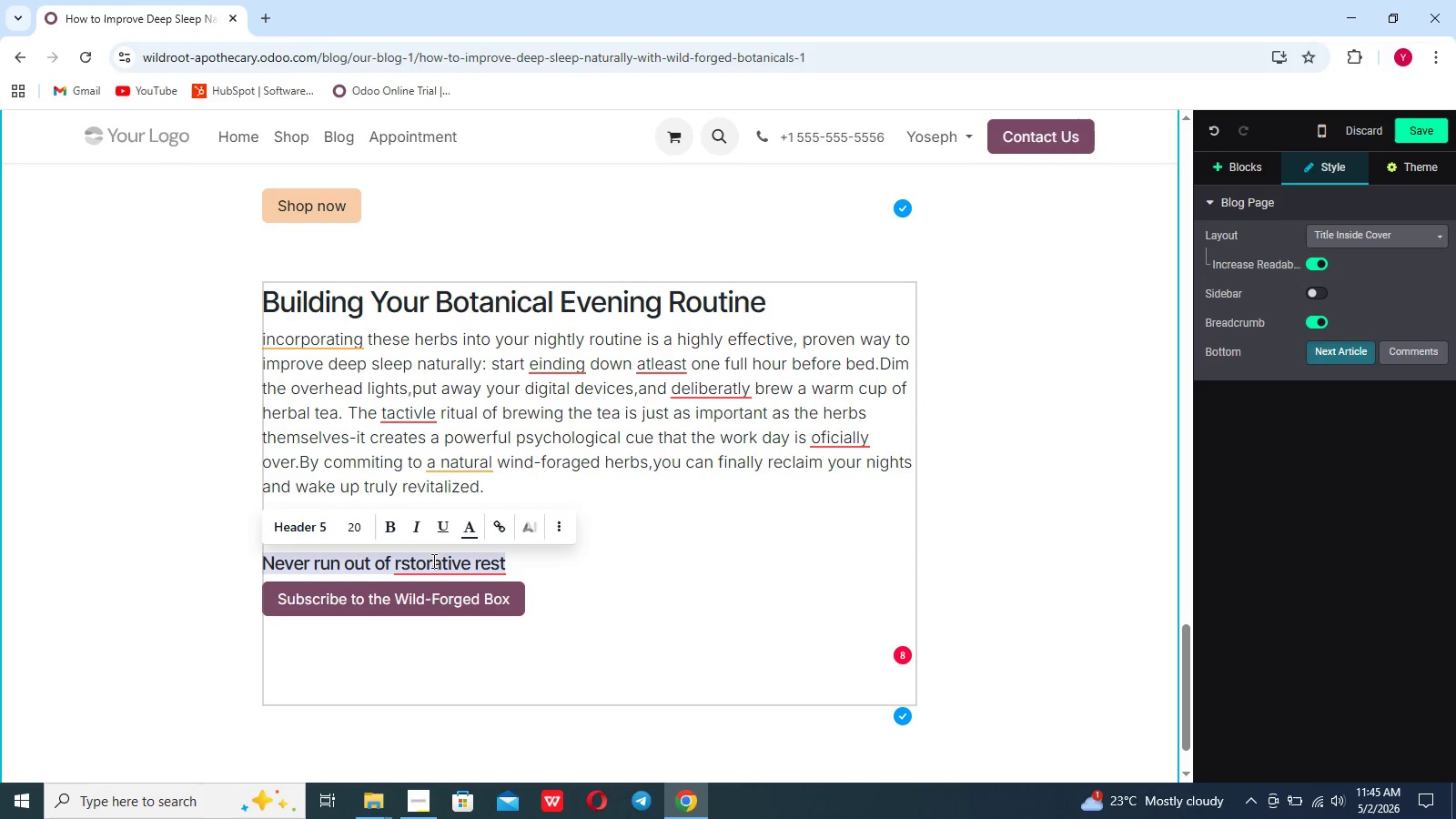 
left_click([431, 561])
 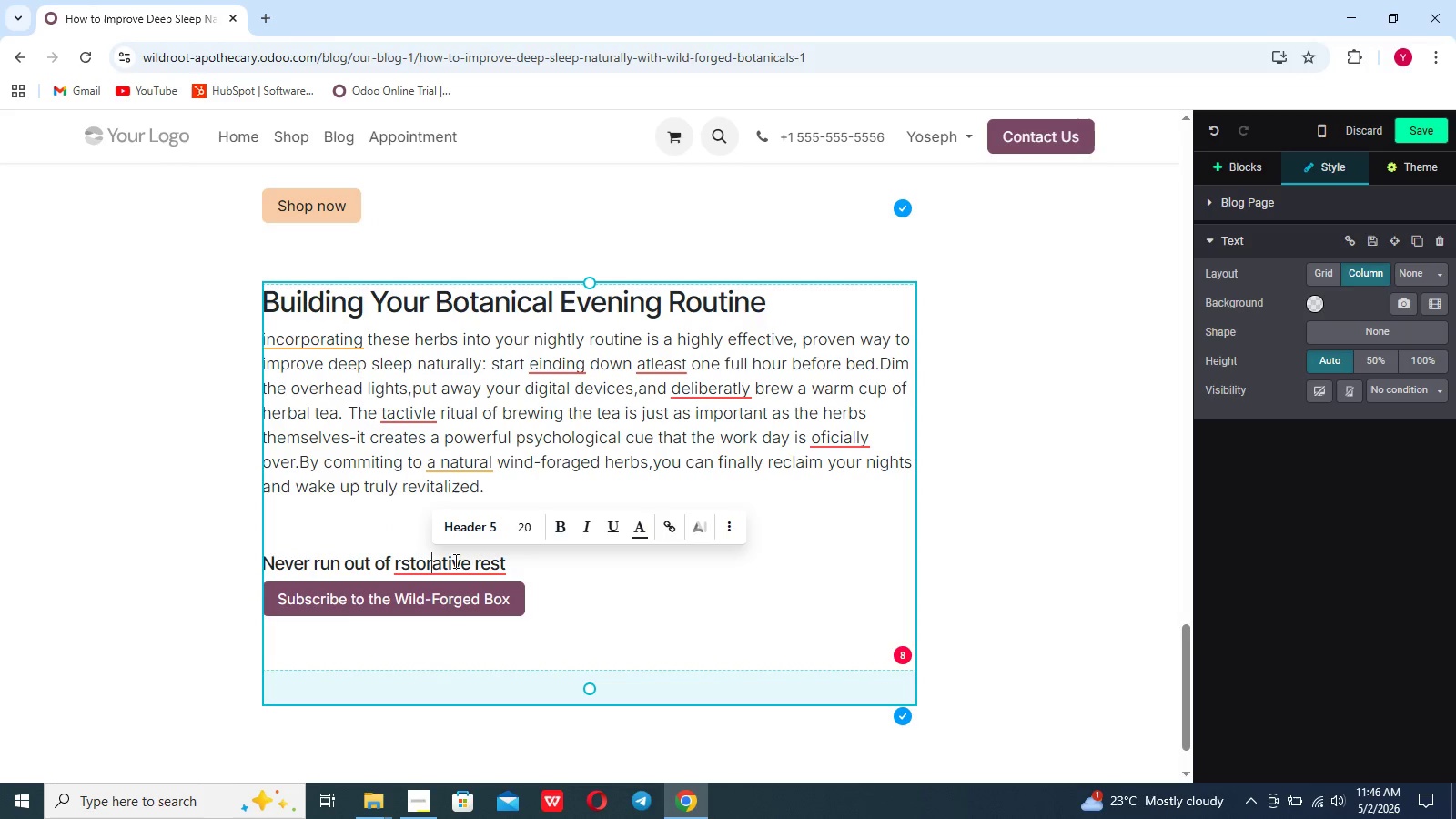 
left_click([441, 567])
 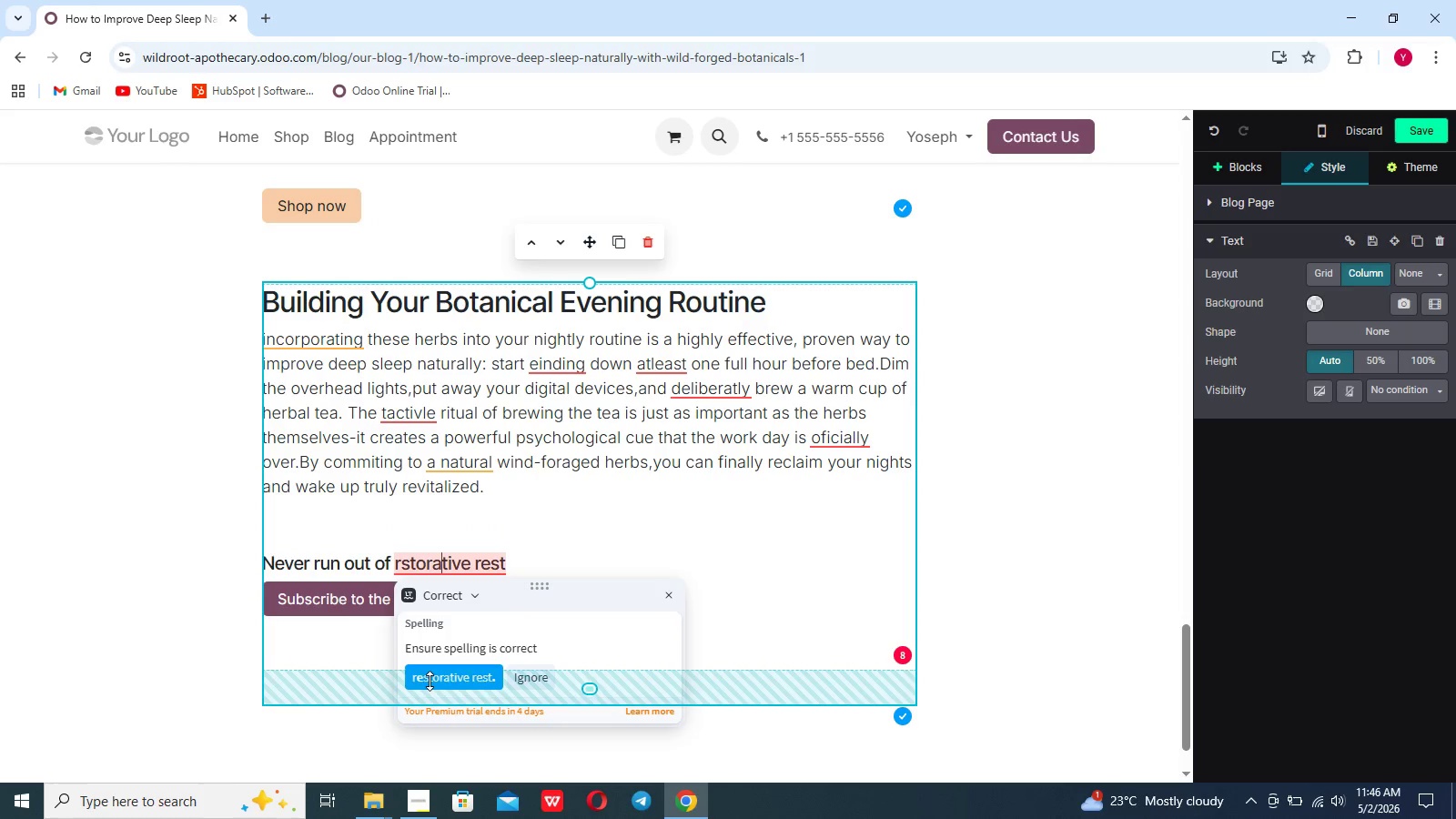 
left_click([430, 681])
 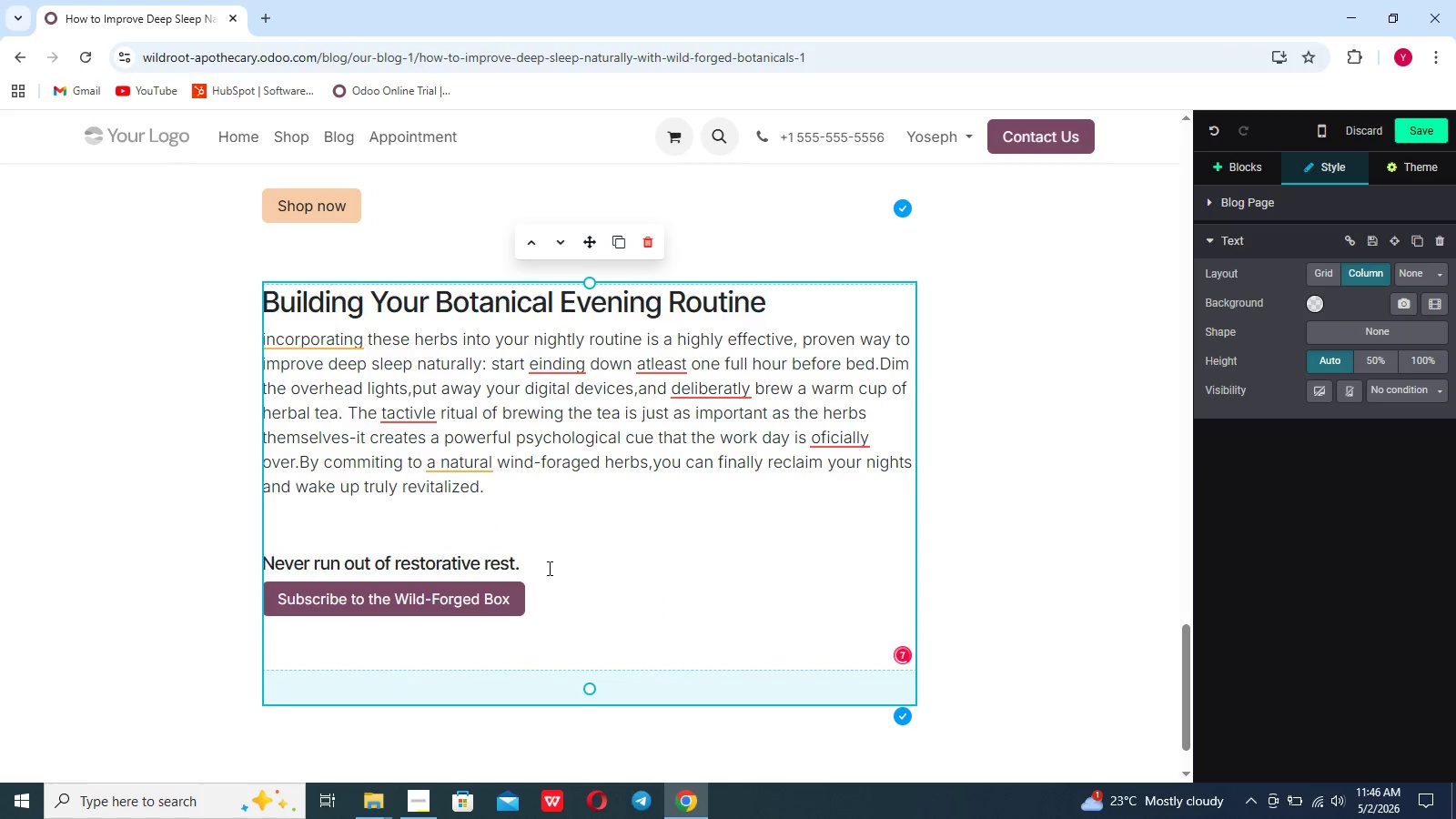 
key(Enter)
 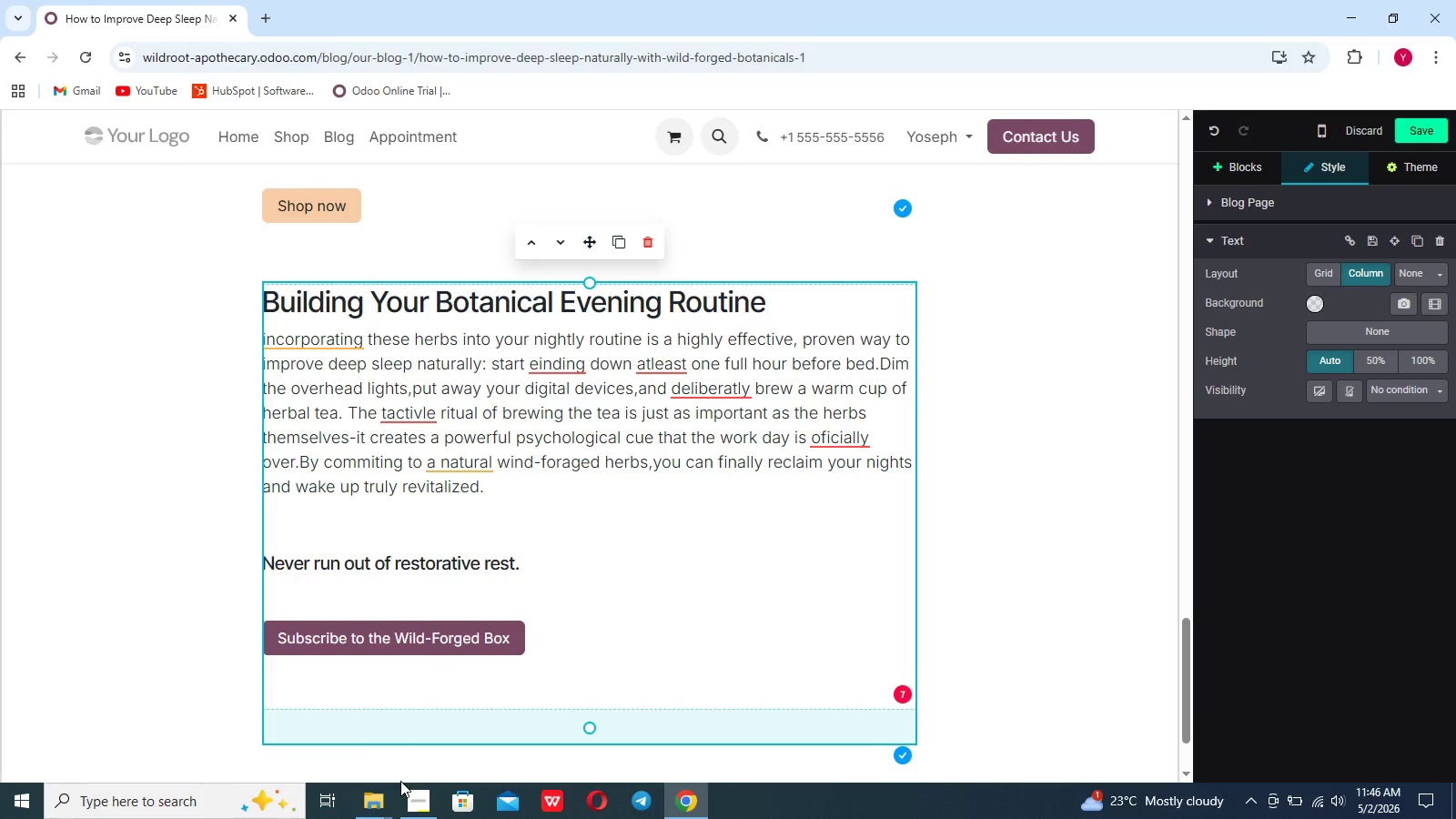 
left_click([414, 790])